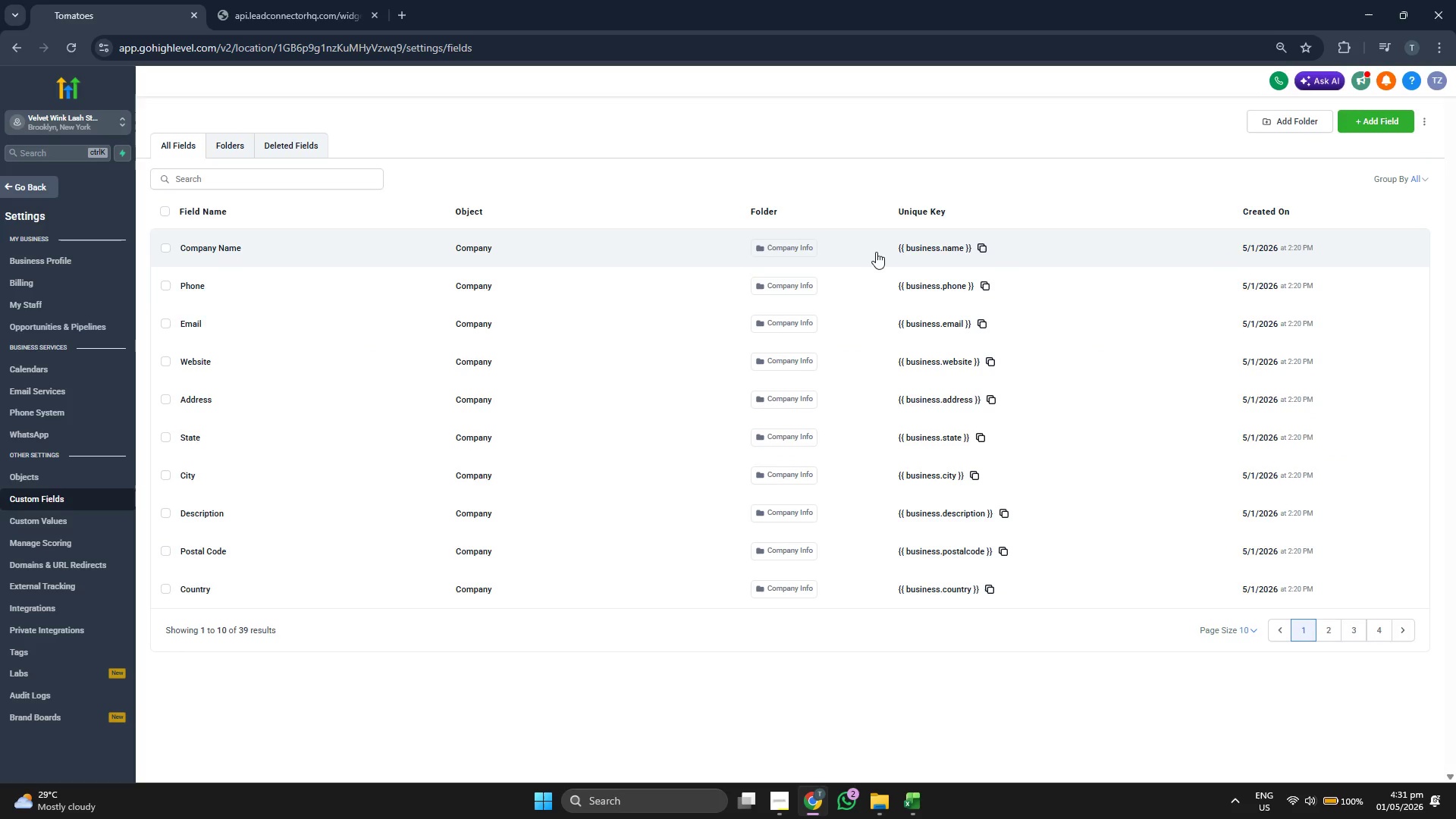 
wait(13.98)
 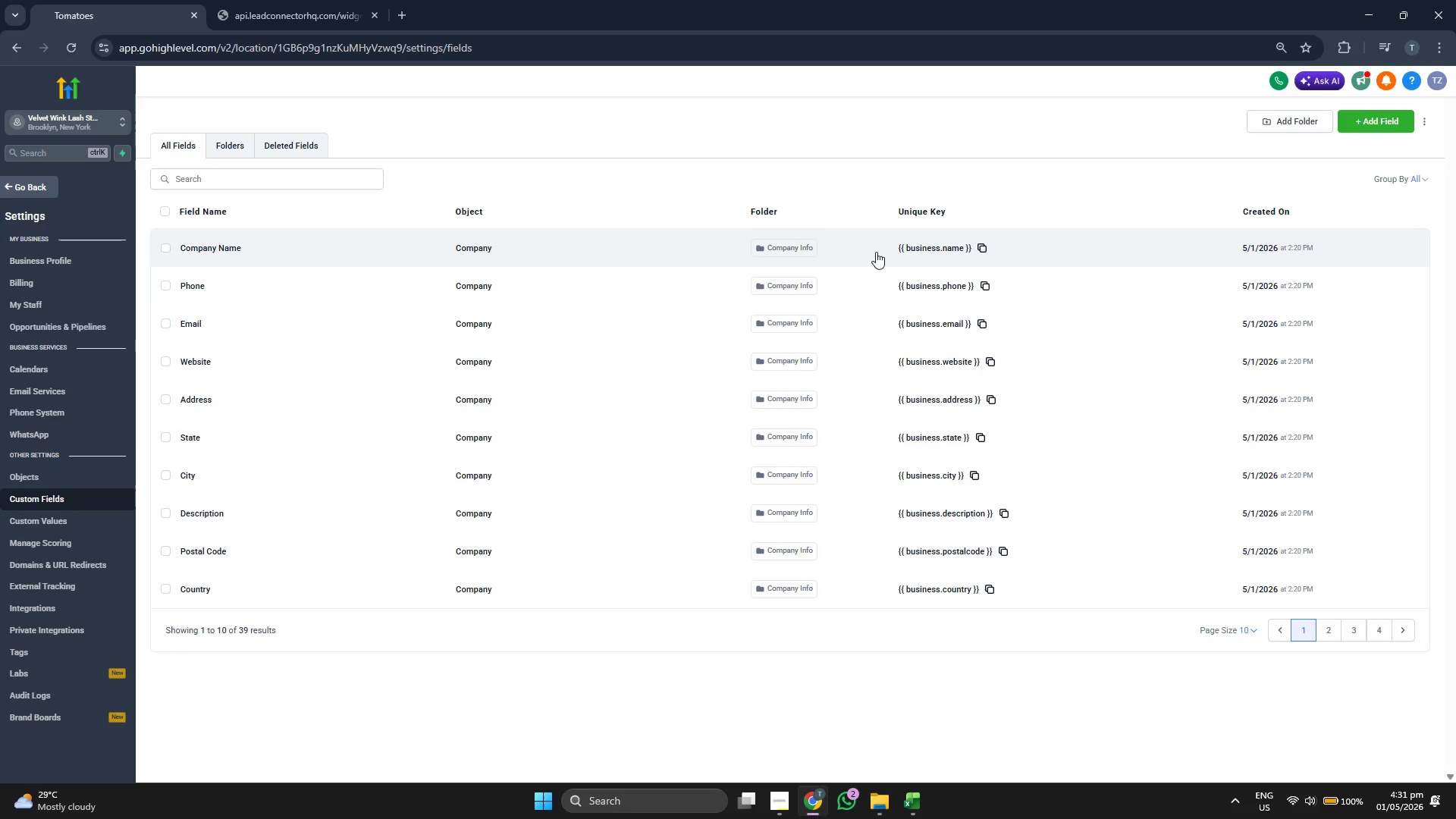 
left_click([1321, 627])
 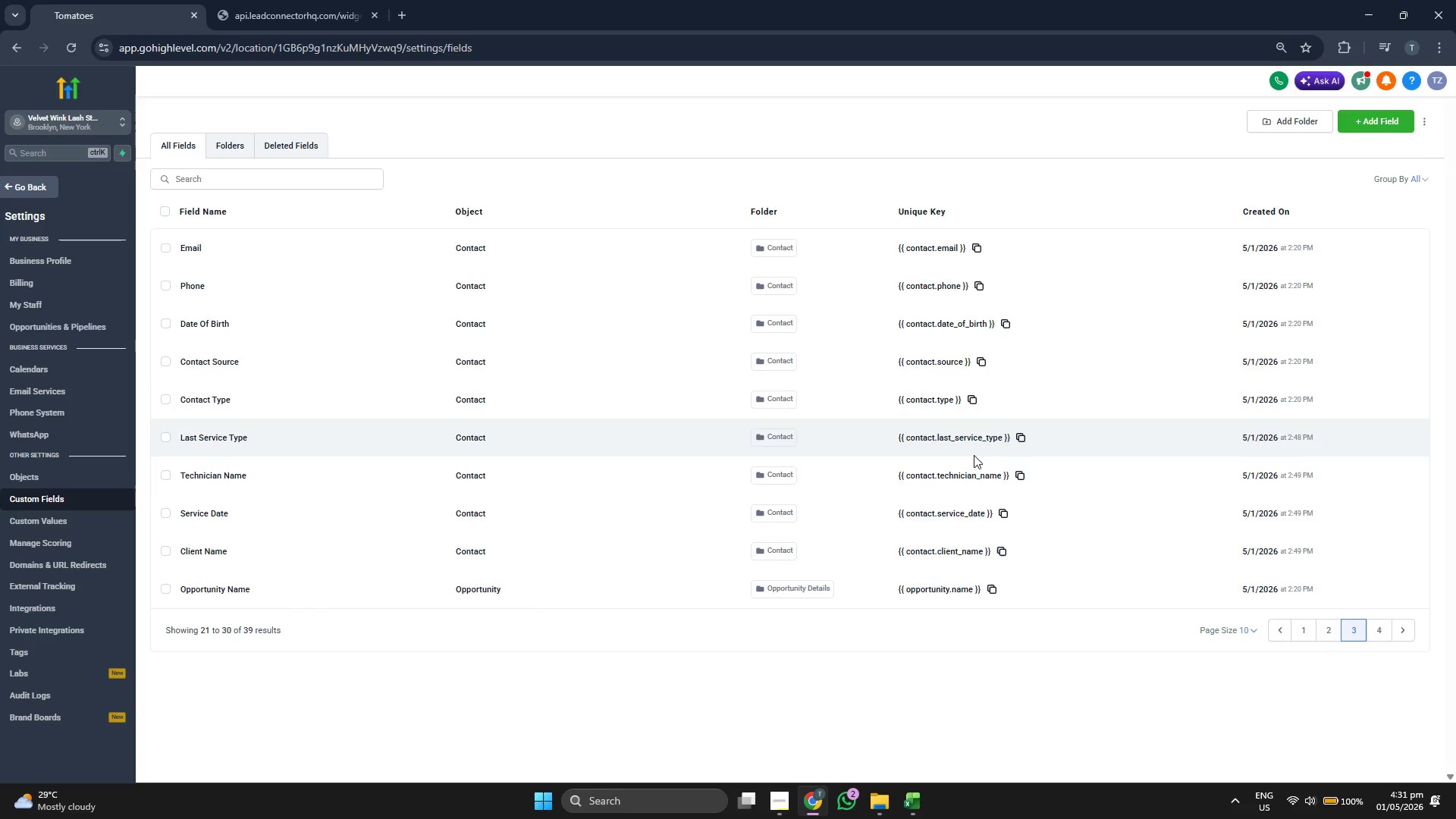 
wait(24.23)
 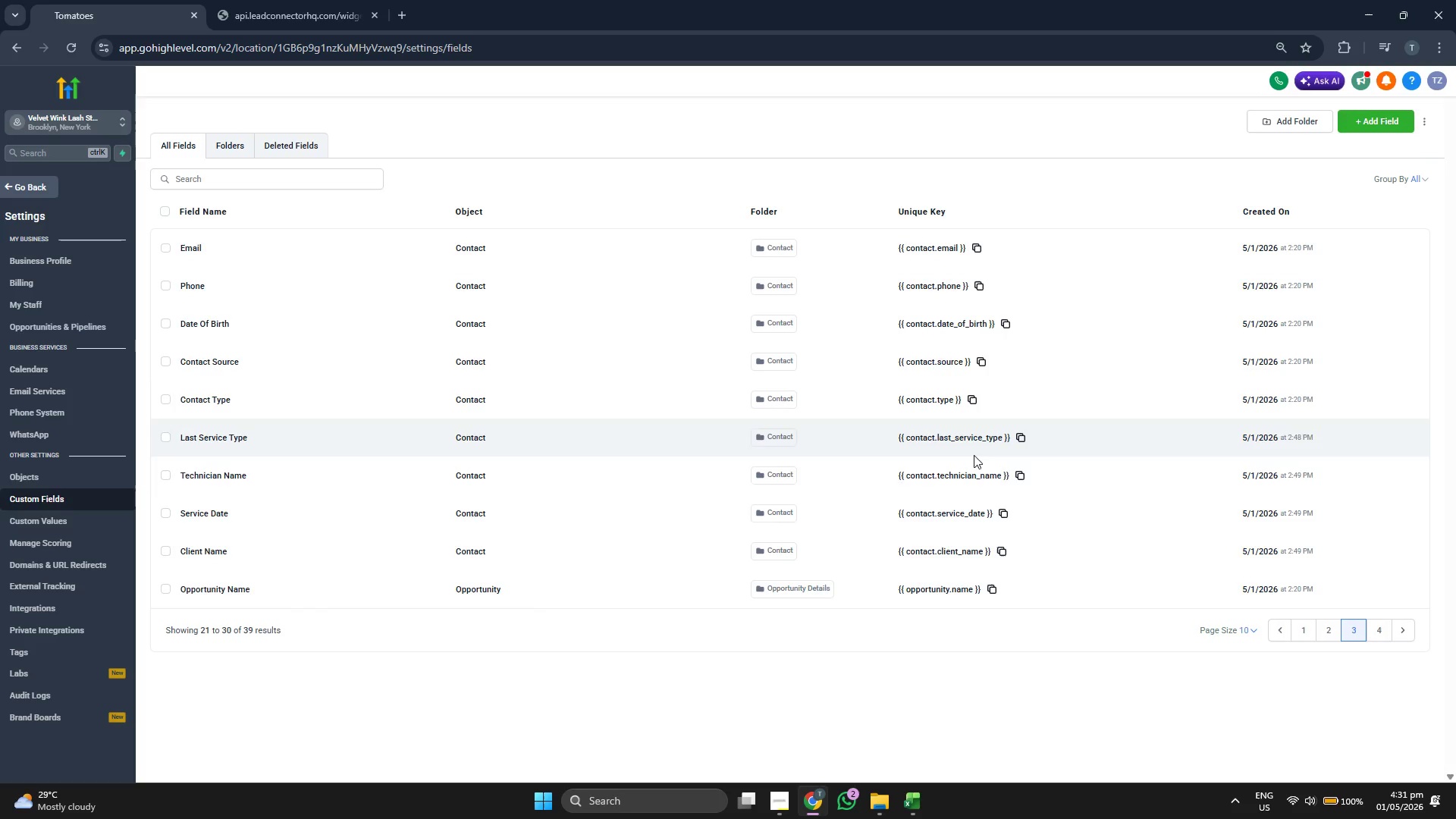 
left_click([1376, 629])
 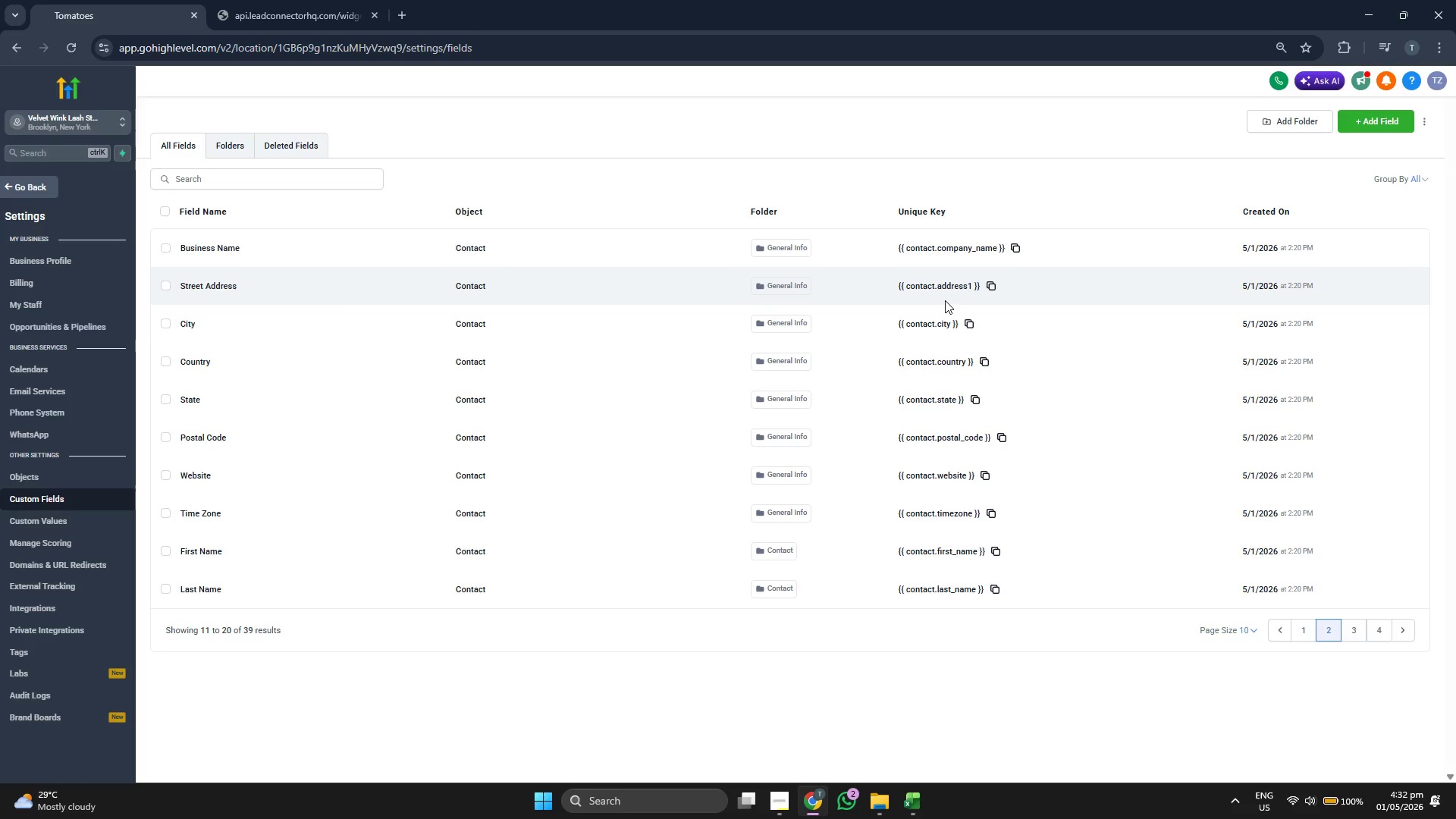 
wait(25.88)
 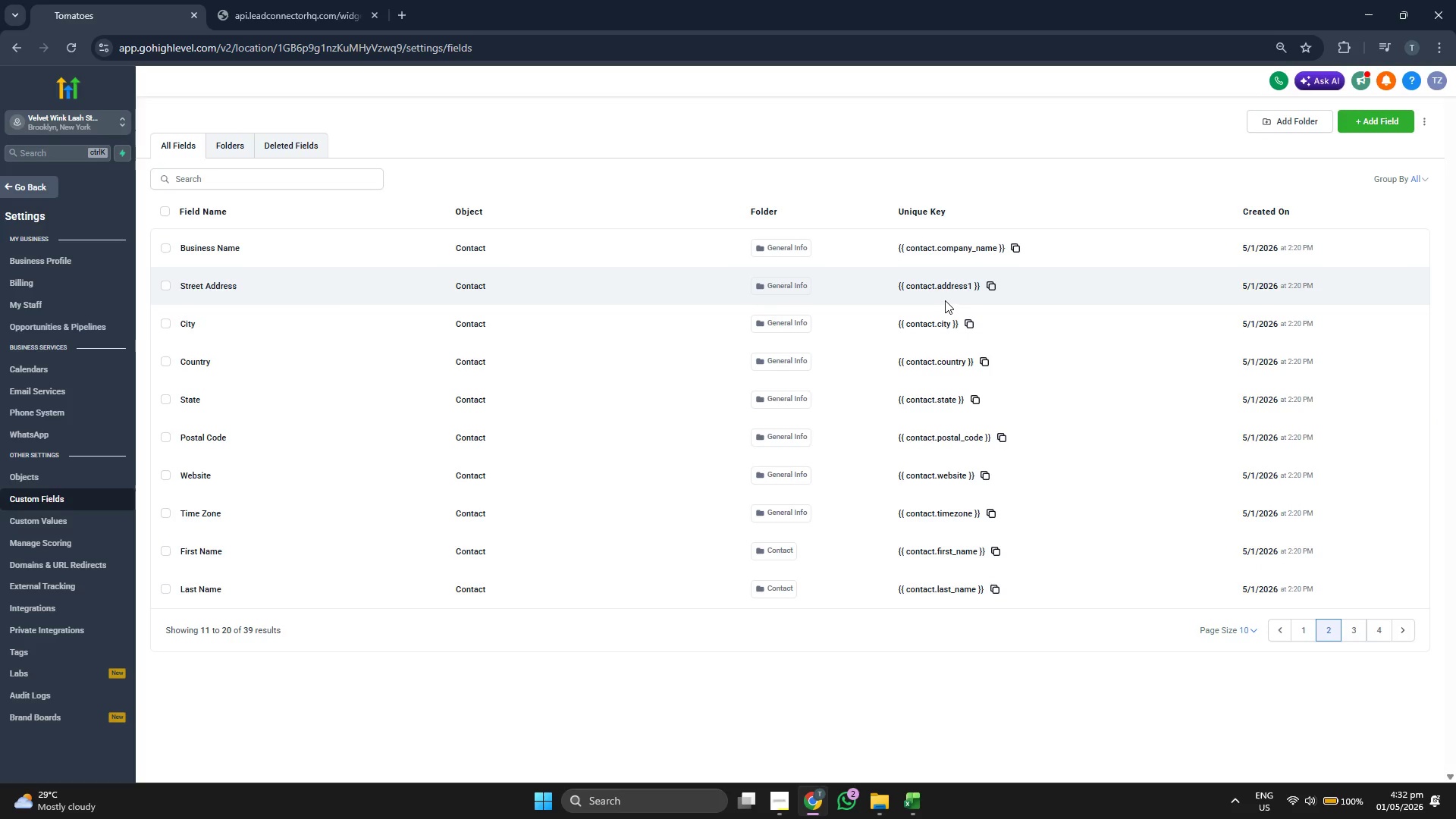 
left_click([1304, 634])
 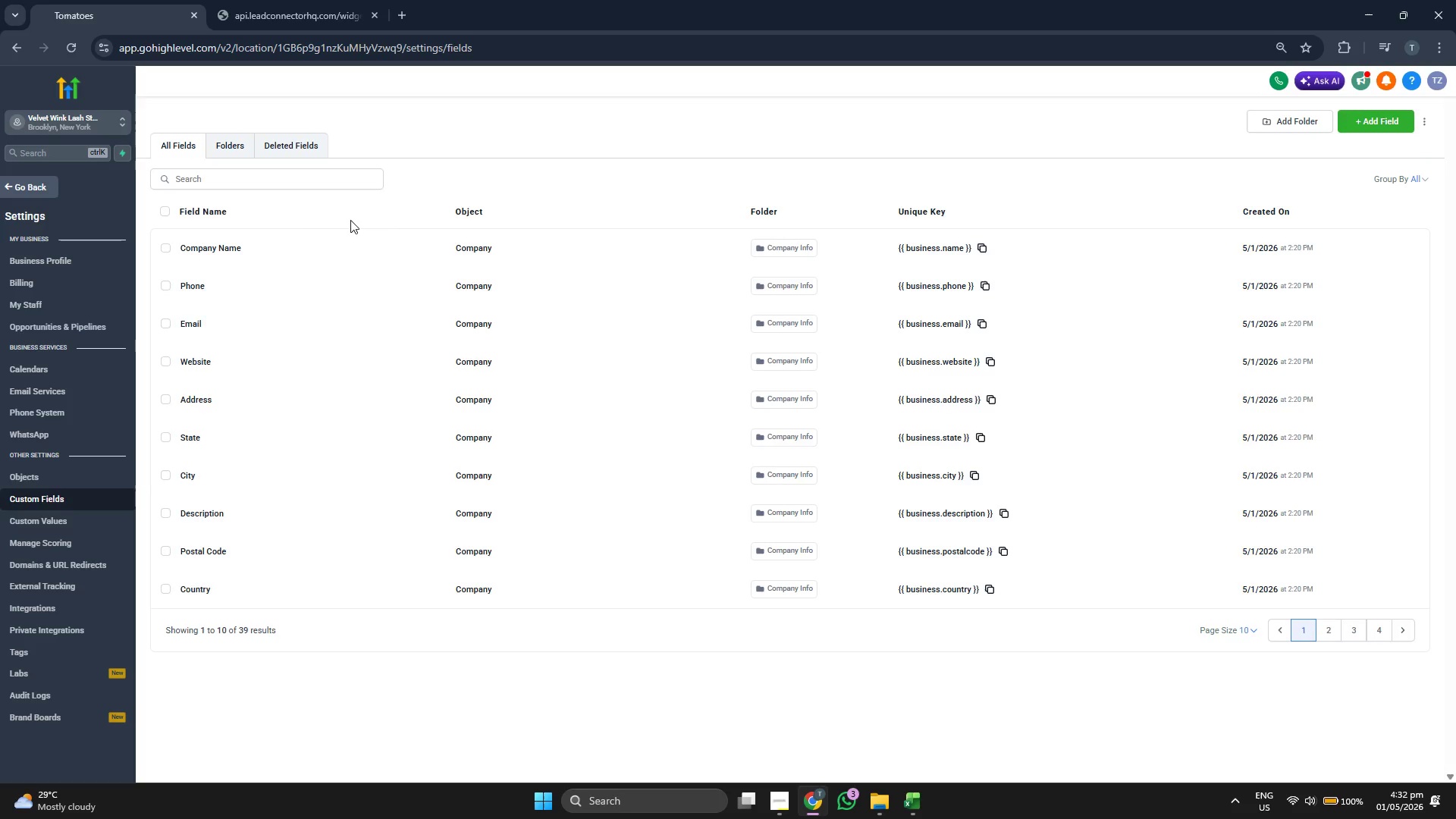 
left_click([224, 142])
 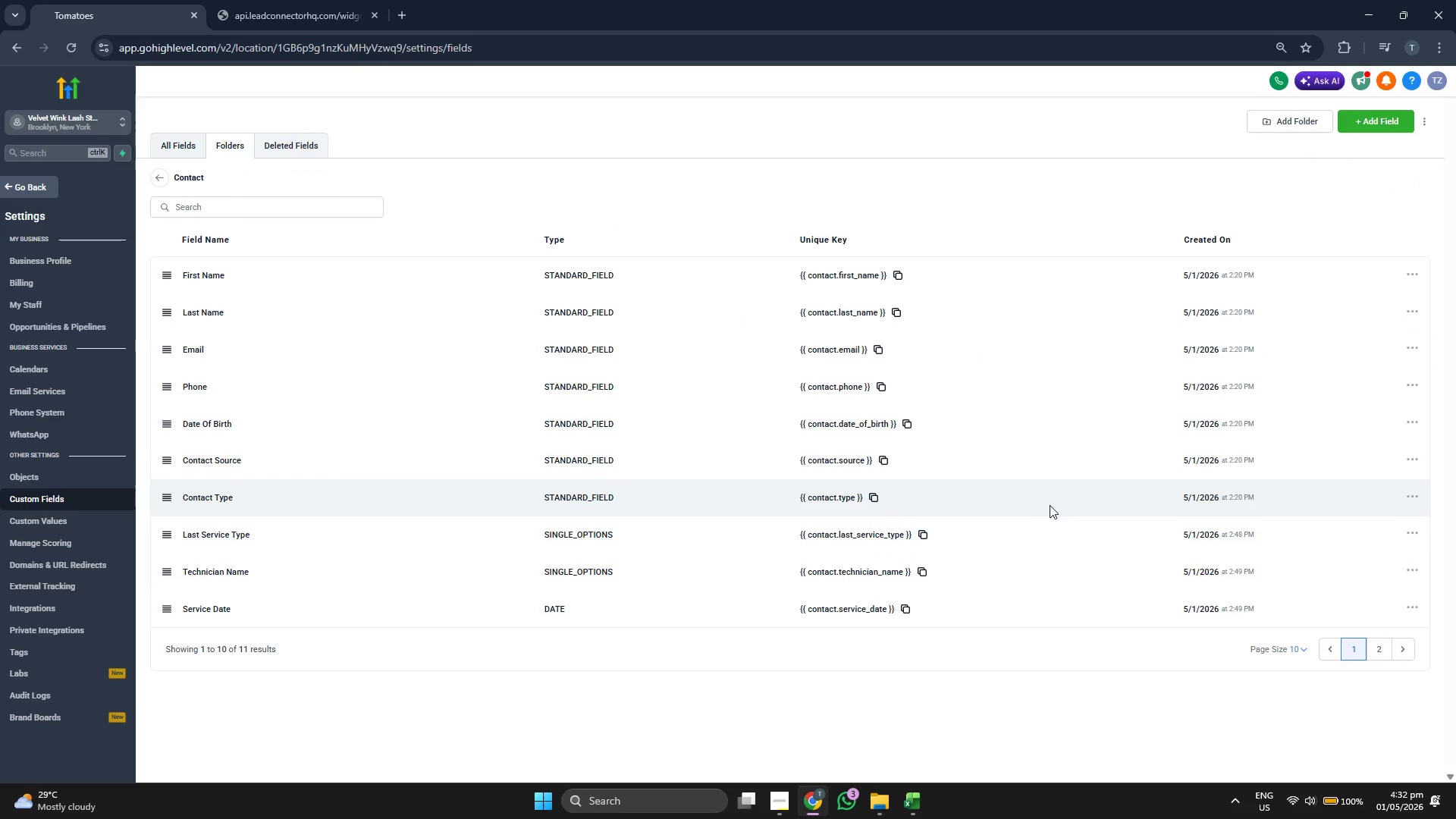 
wait(9.8)
 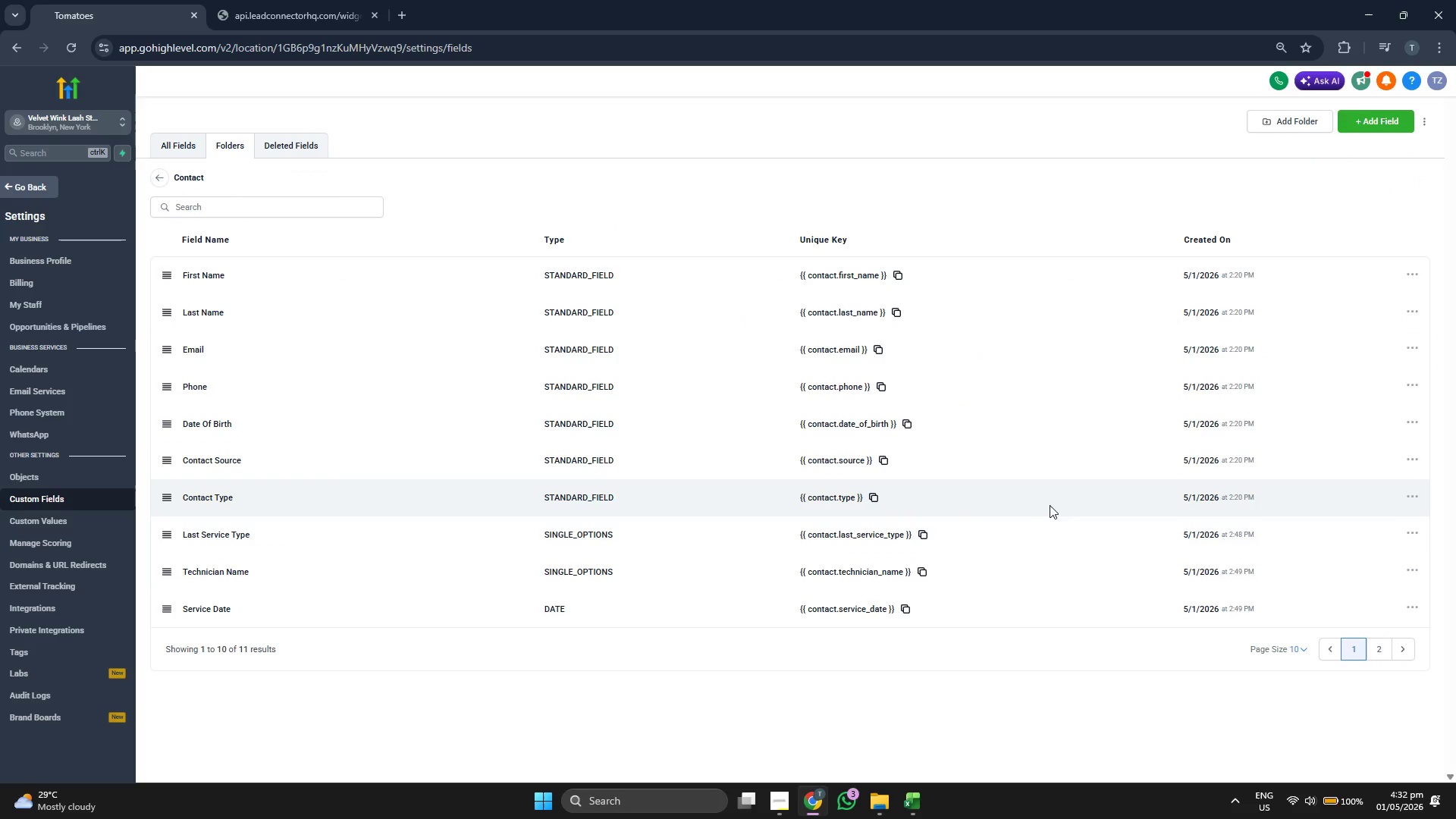 
left_click([1352, 320])
 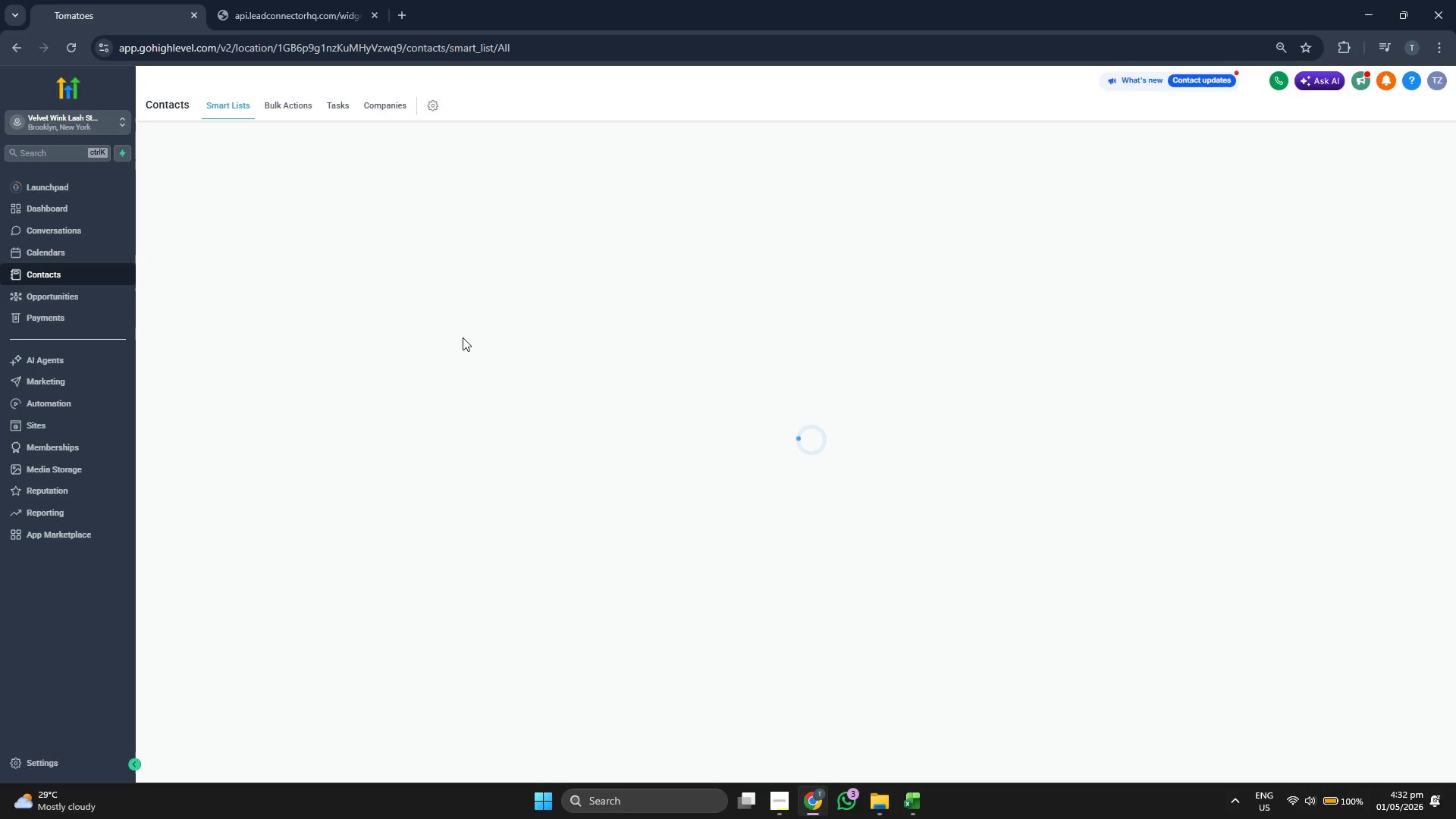 
wait(6.35)
 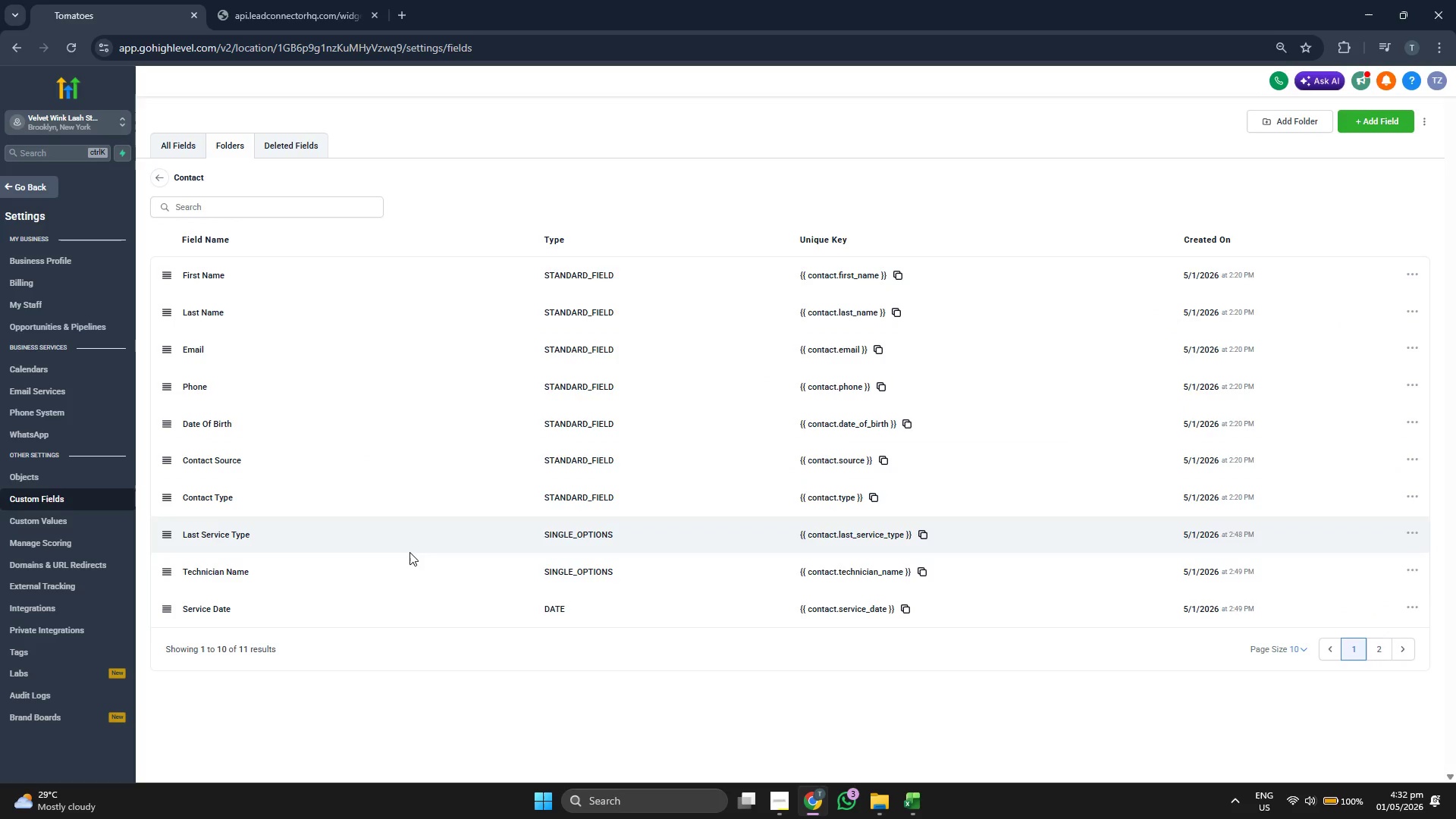 
mouse_move([52, 394])
 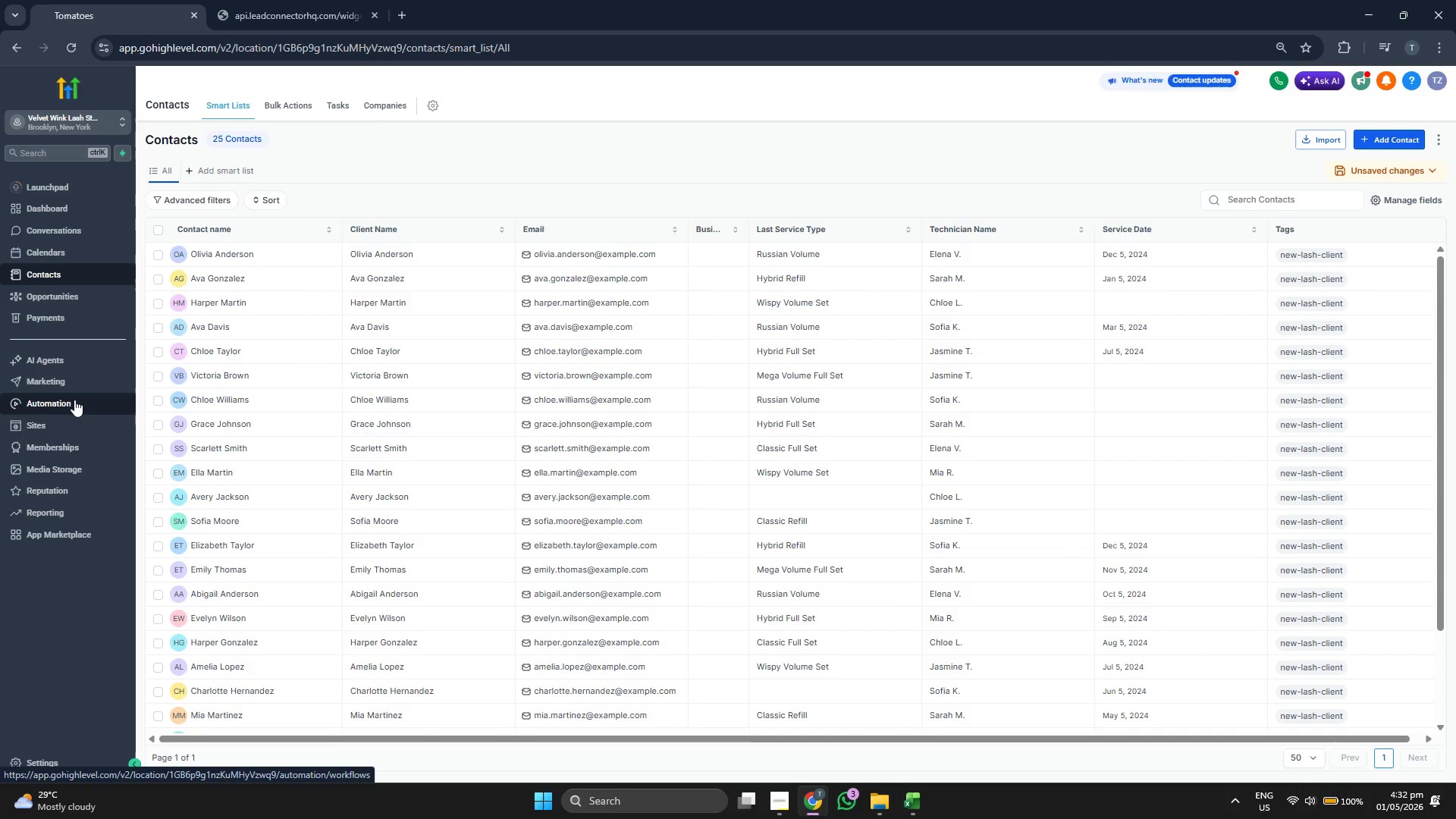 
left_click([74, 400])
 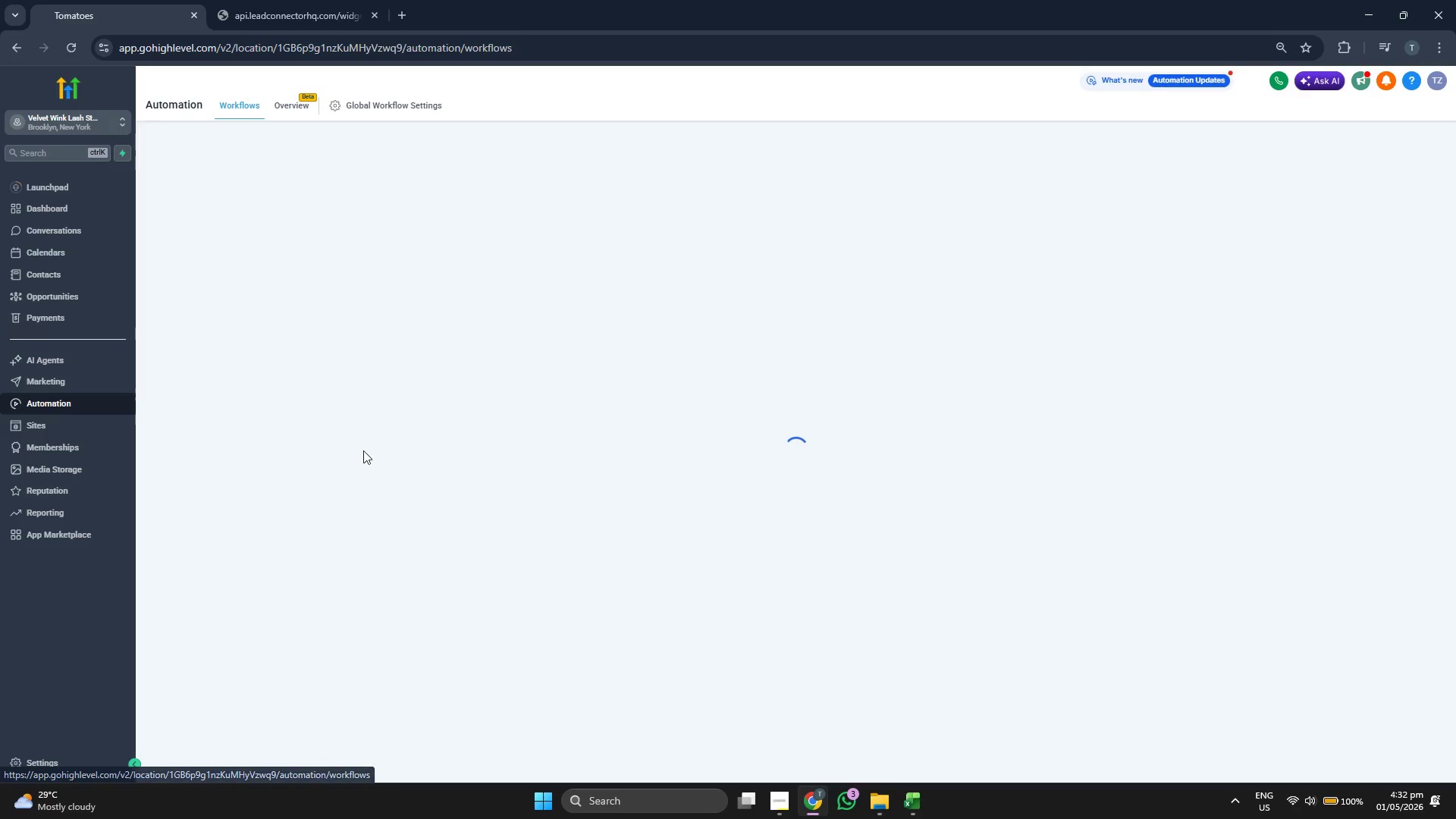 
wait(10.73)
 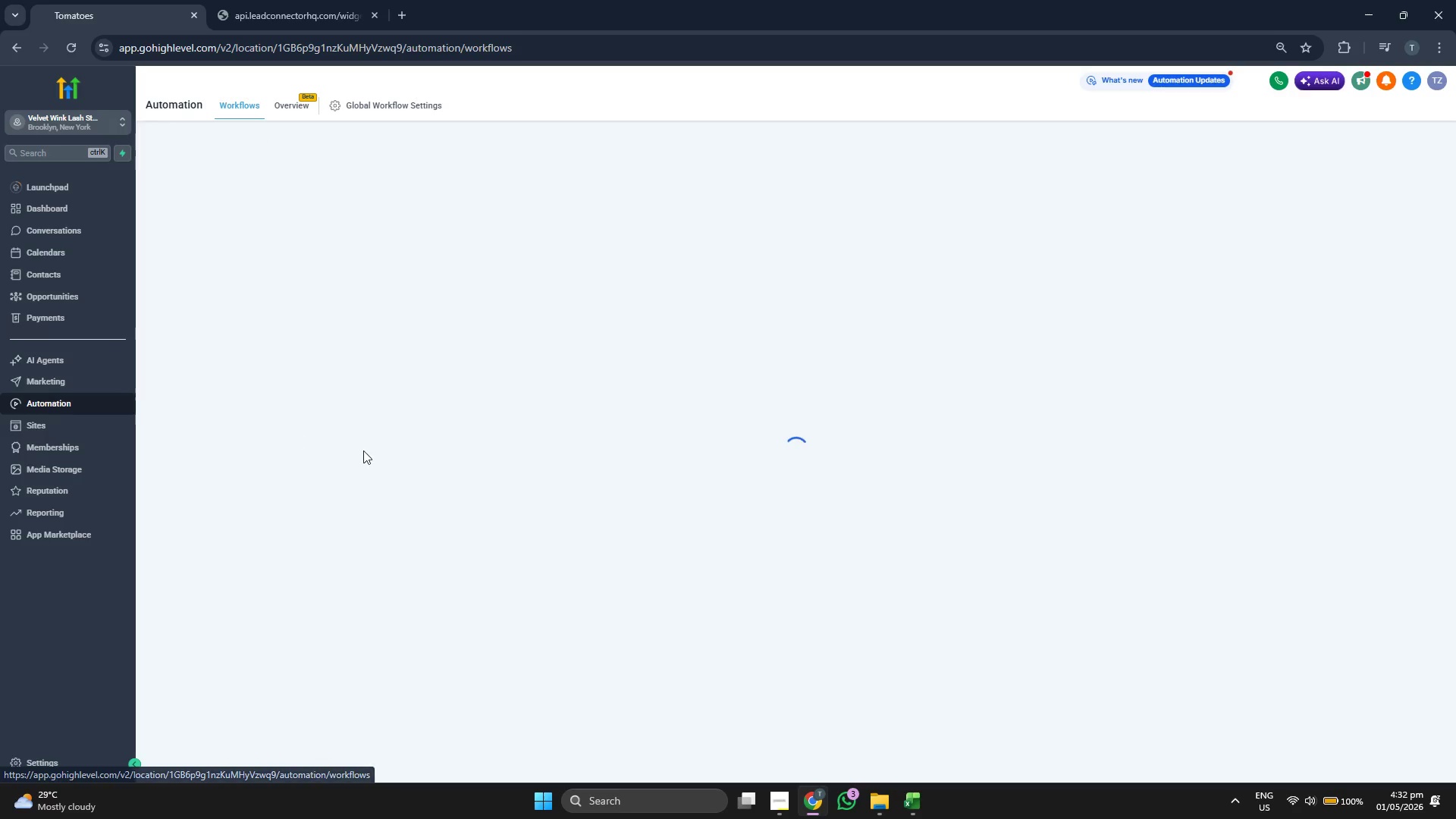 
left_click([934, 497])
 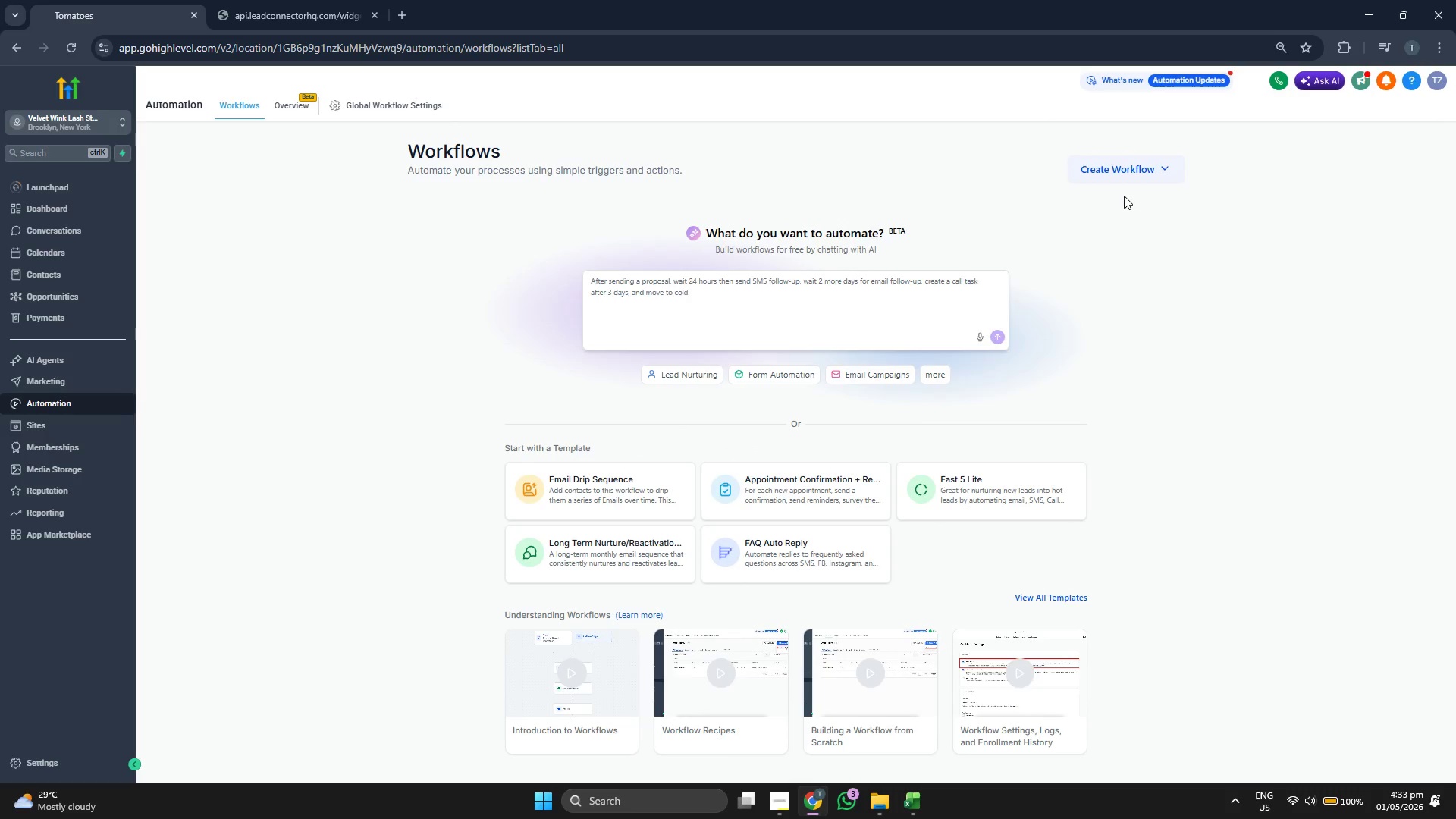 
left_click([1128, 176])
 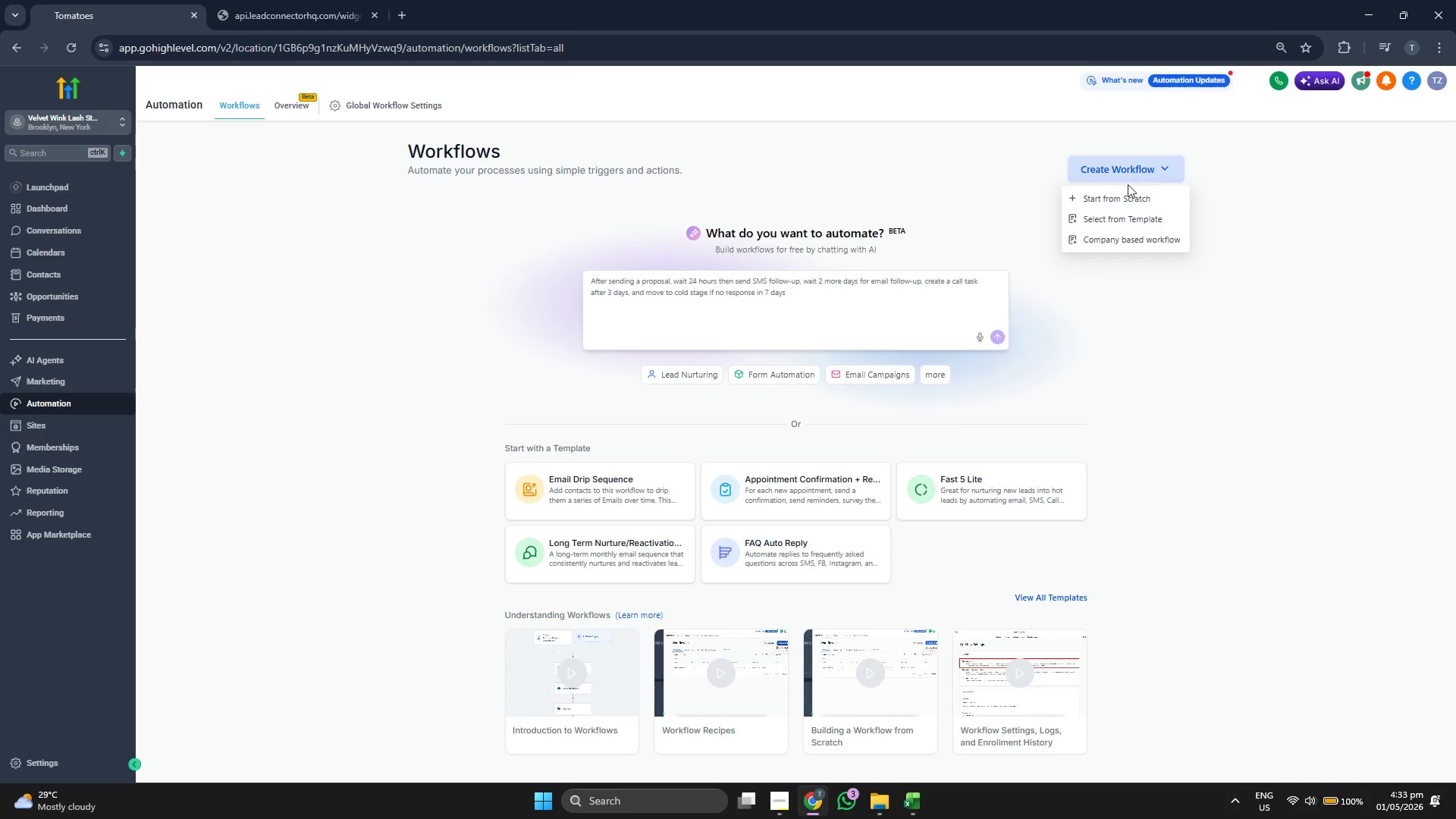 
left_click([1128, 197])
 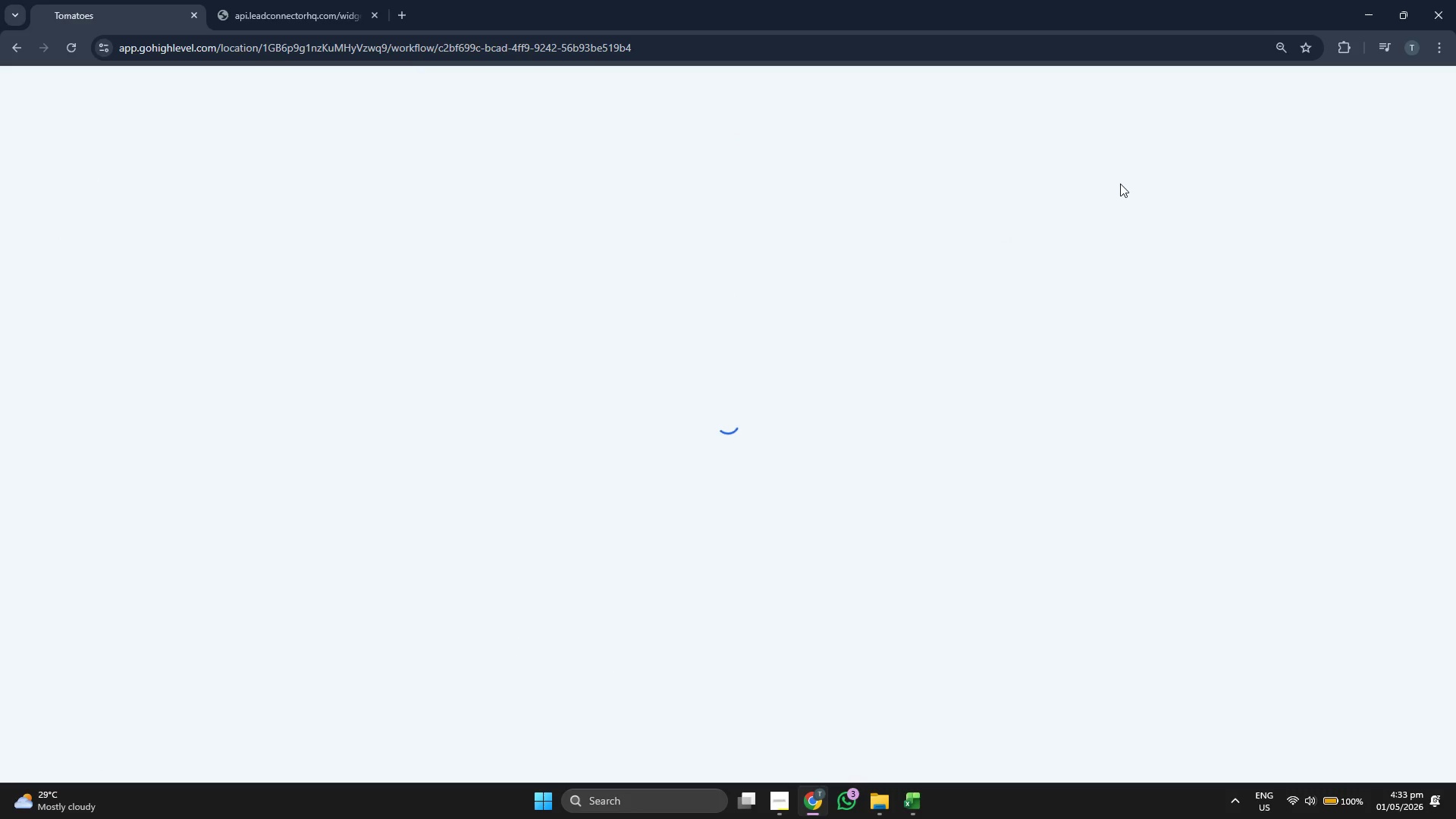 
wait(9.59)
 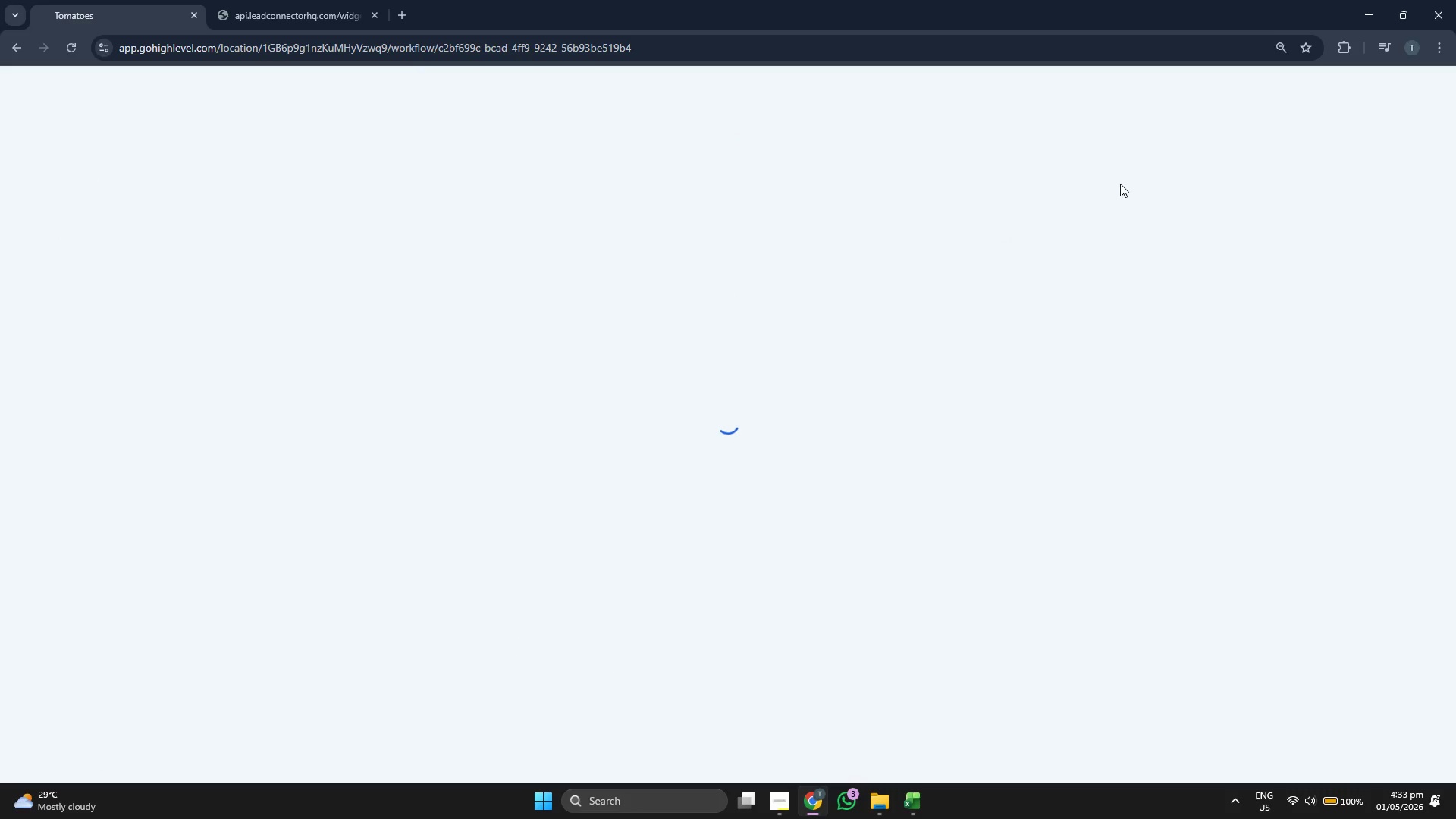 
left_click([802, 520])
 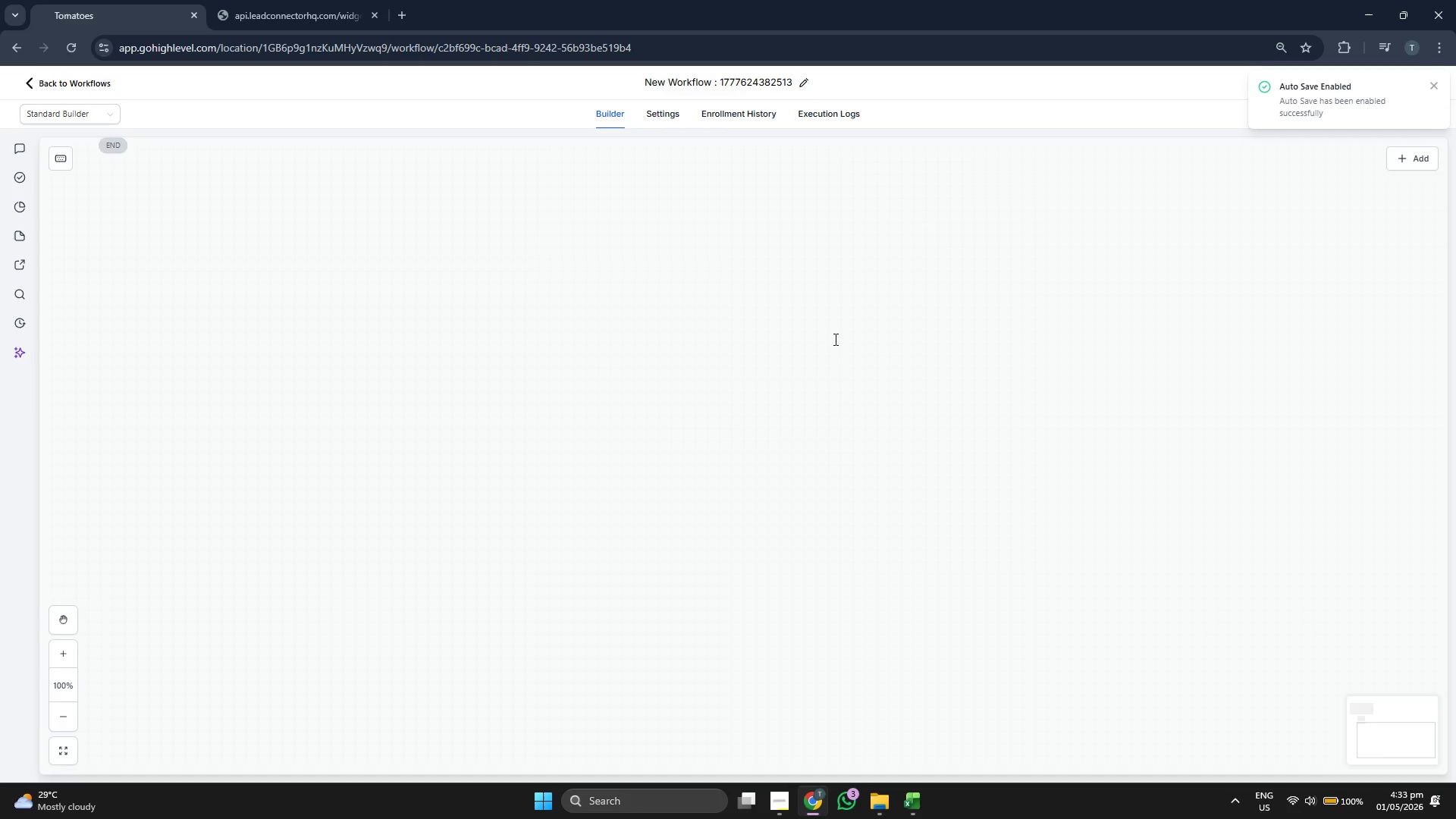 
left_click_drag(start_coordinate=[1144, 331], to_coordinate=[1088, 333])
 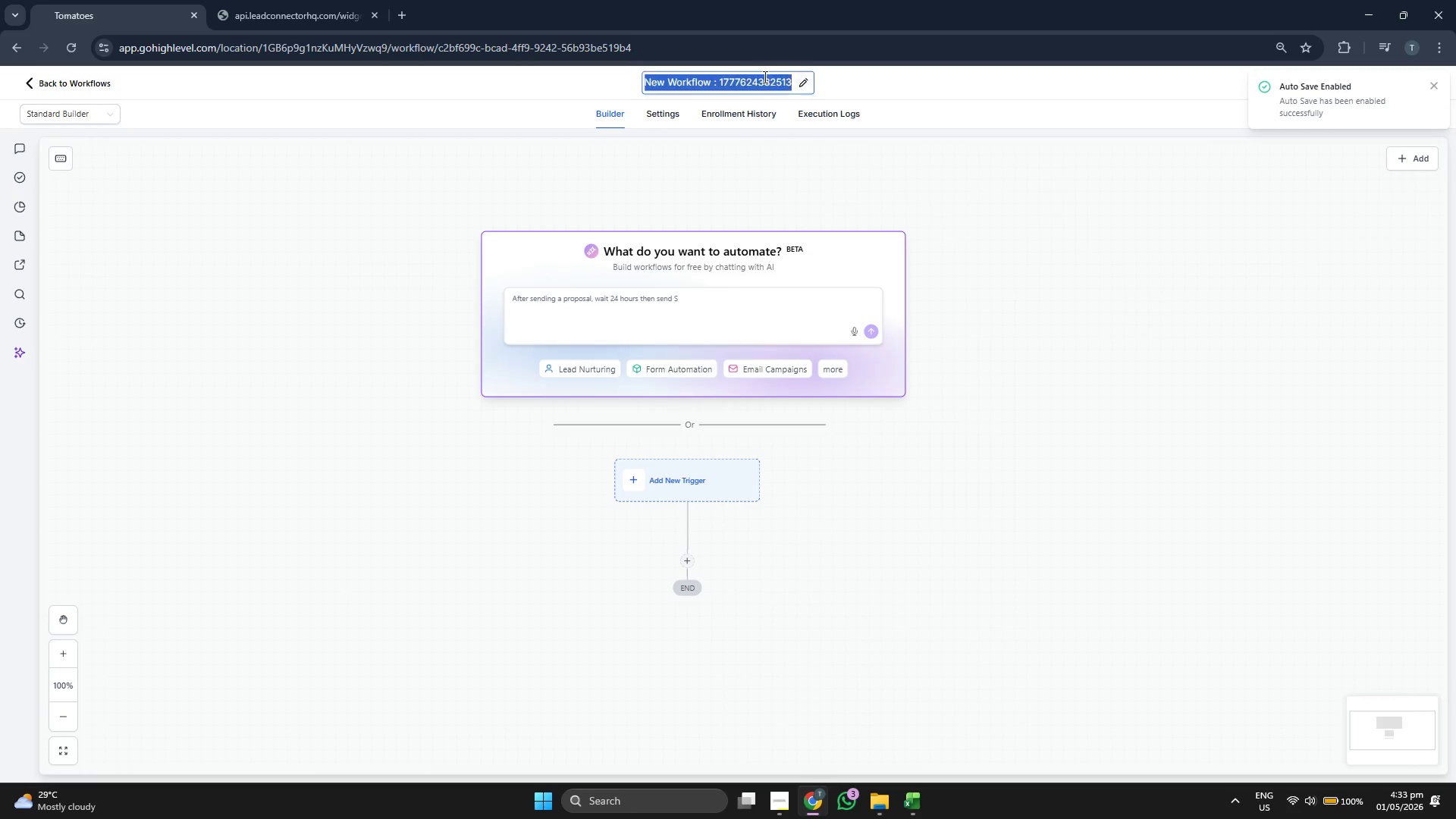 
double_click([780, 83])
 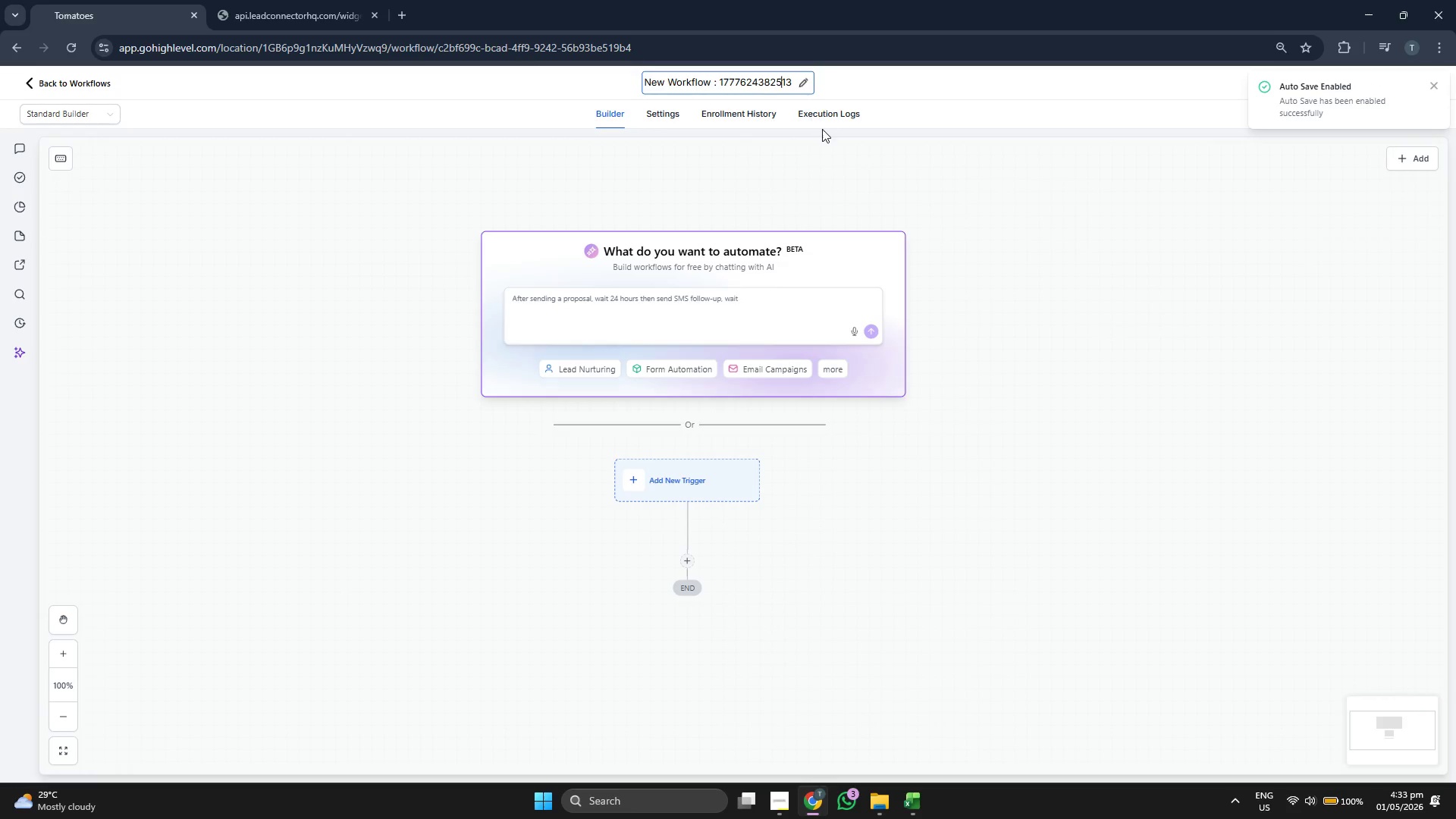 
key(ArrowRight)
 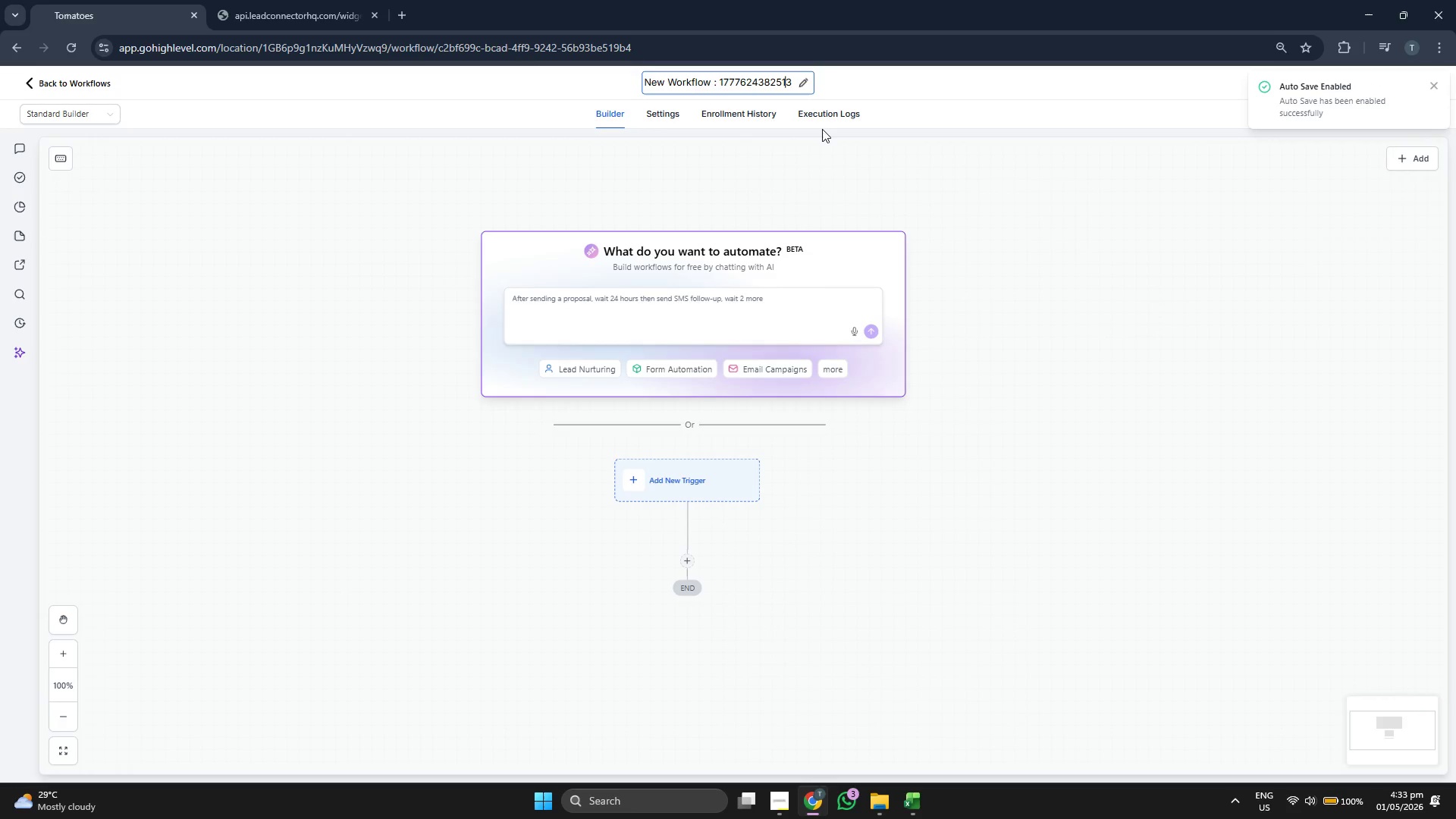 
key(ArrowRight)
 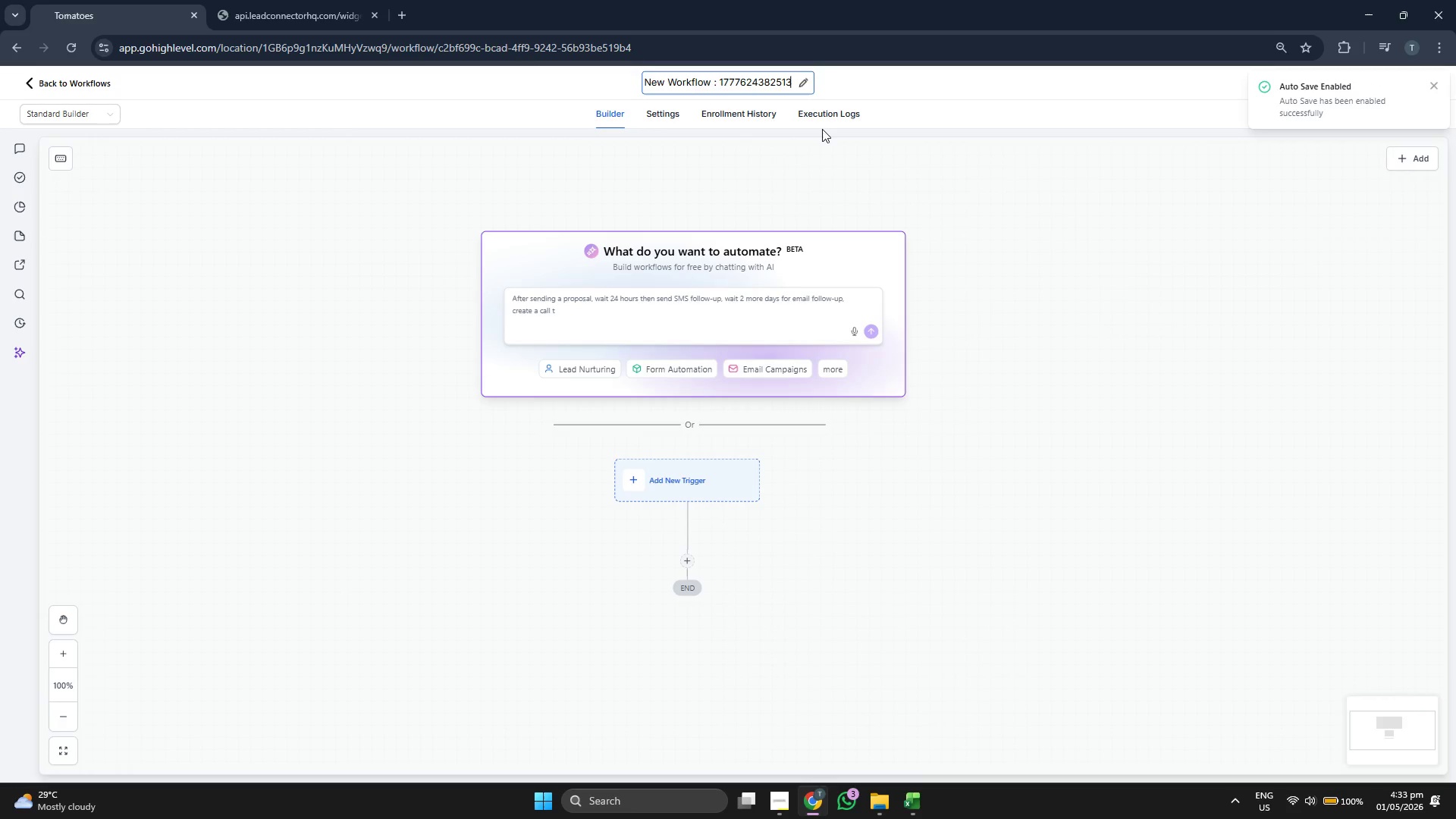 
key(Backspace)
key(Backspace)
key(Backspace)
key(Backspace)
key(Backspace)
key(Backspace)
key(Backspace)
key(Backspace)
key(Backspace)
key(Backspace)
key(Backspace)
key(Backspace)
key(Backspace)
key(Backspace)
key(Backspace)
key(Backspace)
key(Backspace)
key(Backspace)
key(Backspace)
key(Backspace)
key(Backspace)
key(Backspace)
key(Backspace)
key(Backspace)
key(Backspace)
key(Backspace)
key(Backspace)
key(Backspace)
type([LASH )
key(Backspace)
type(] | Aftercare $)
key(Backspace)
type(& Refill Nurture)
 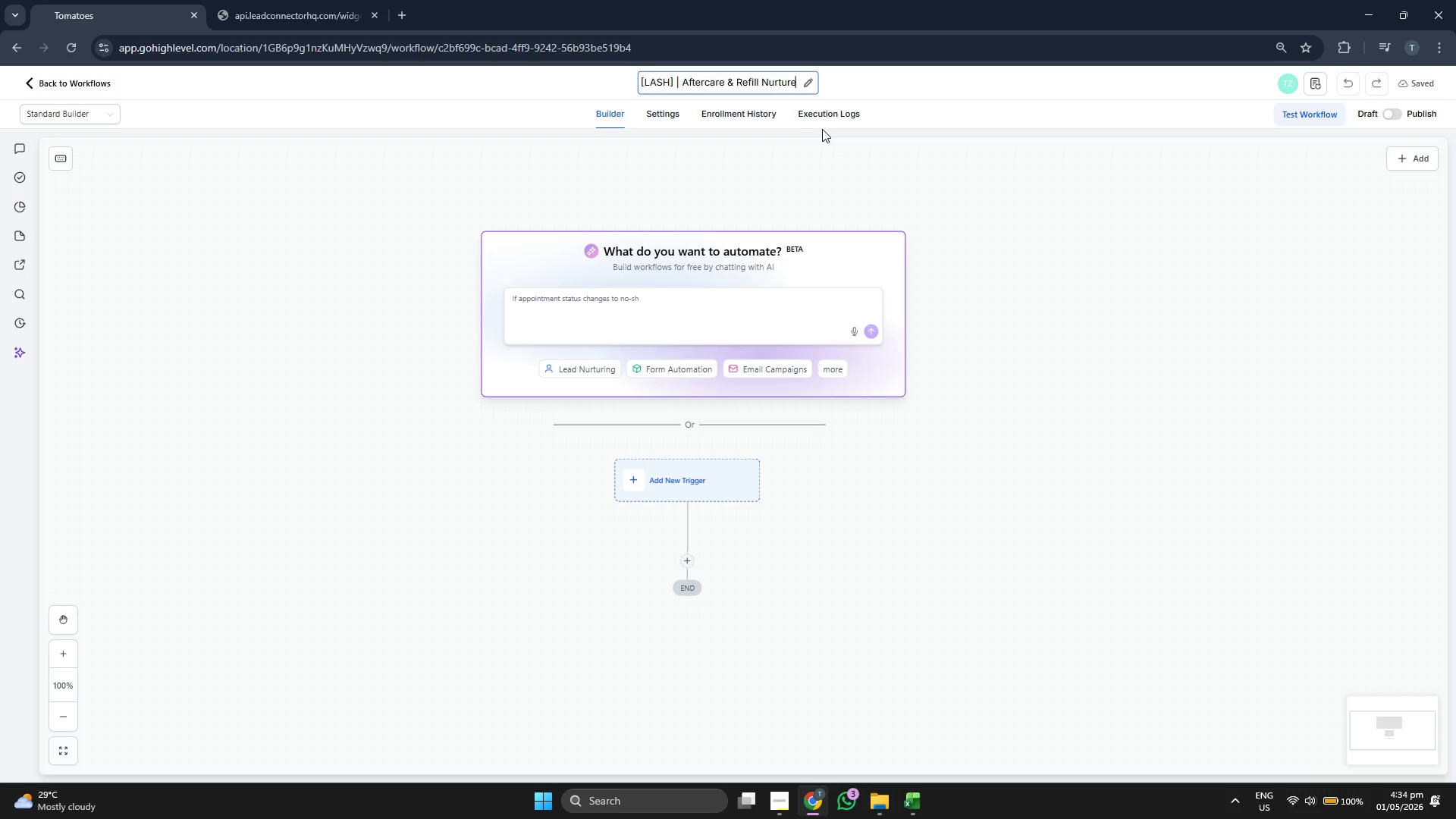 
left_click_drag(start_coordinate=[1136, 281], to_coordinate=[1106, 312])
 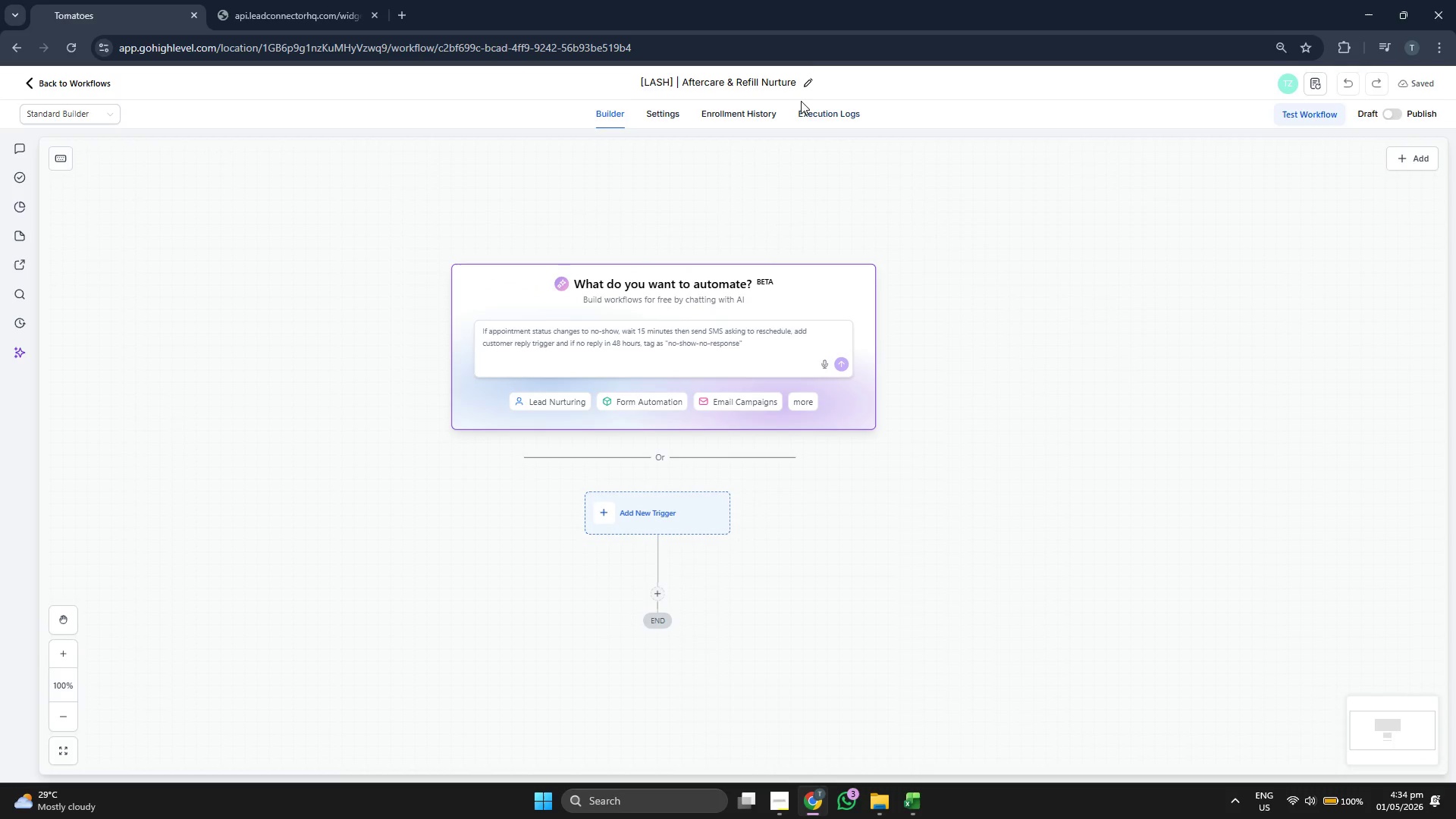 
left_click([789, 82])
 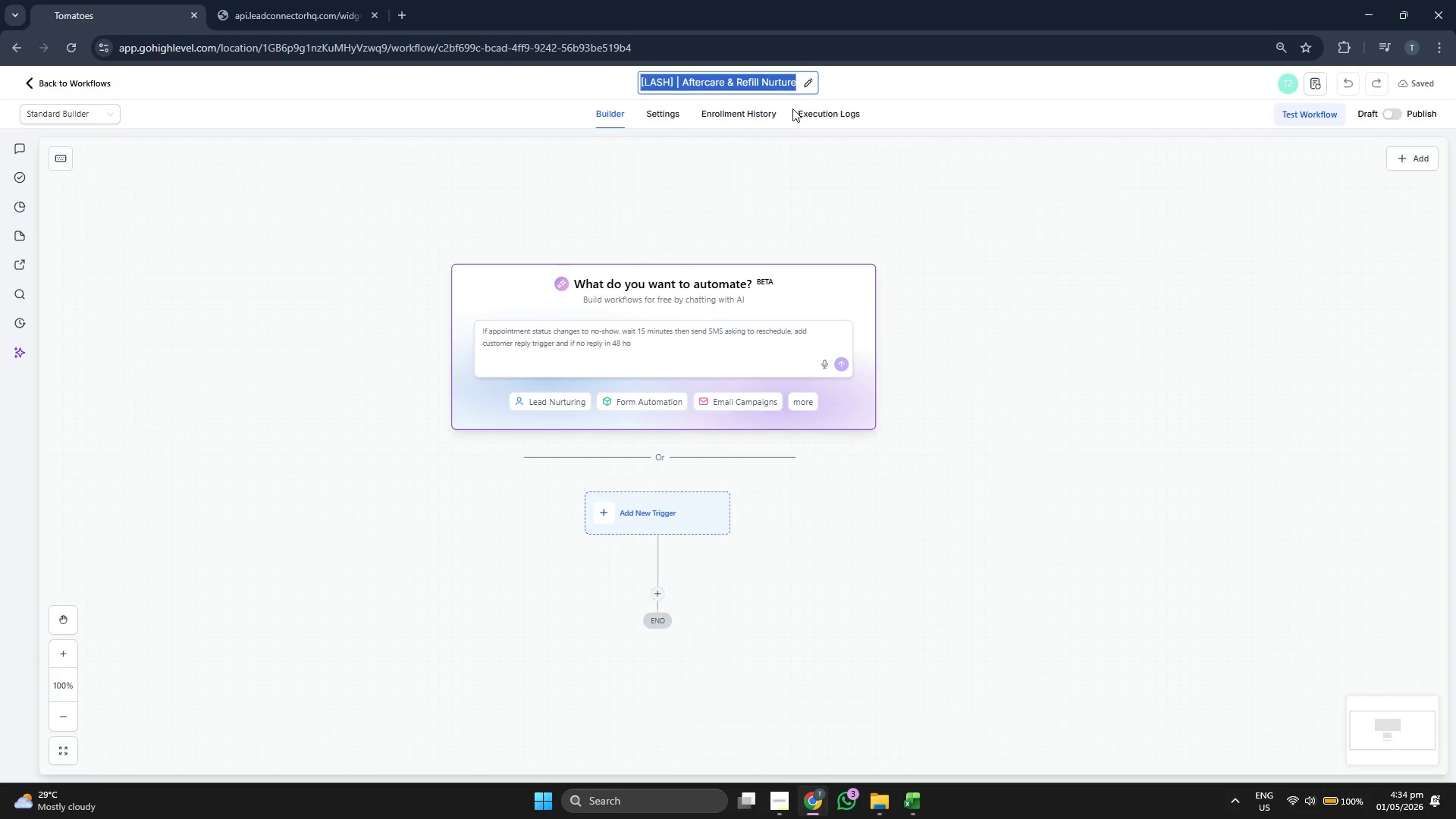 
left_click([789, 82])
 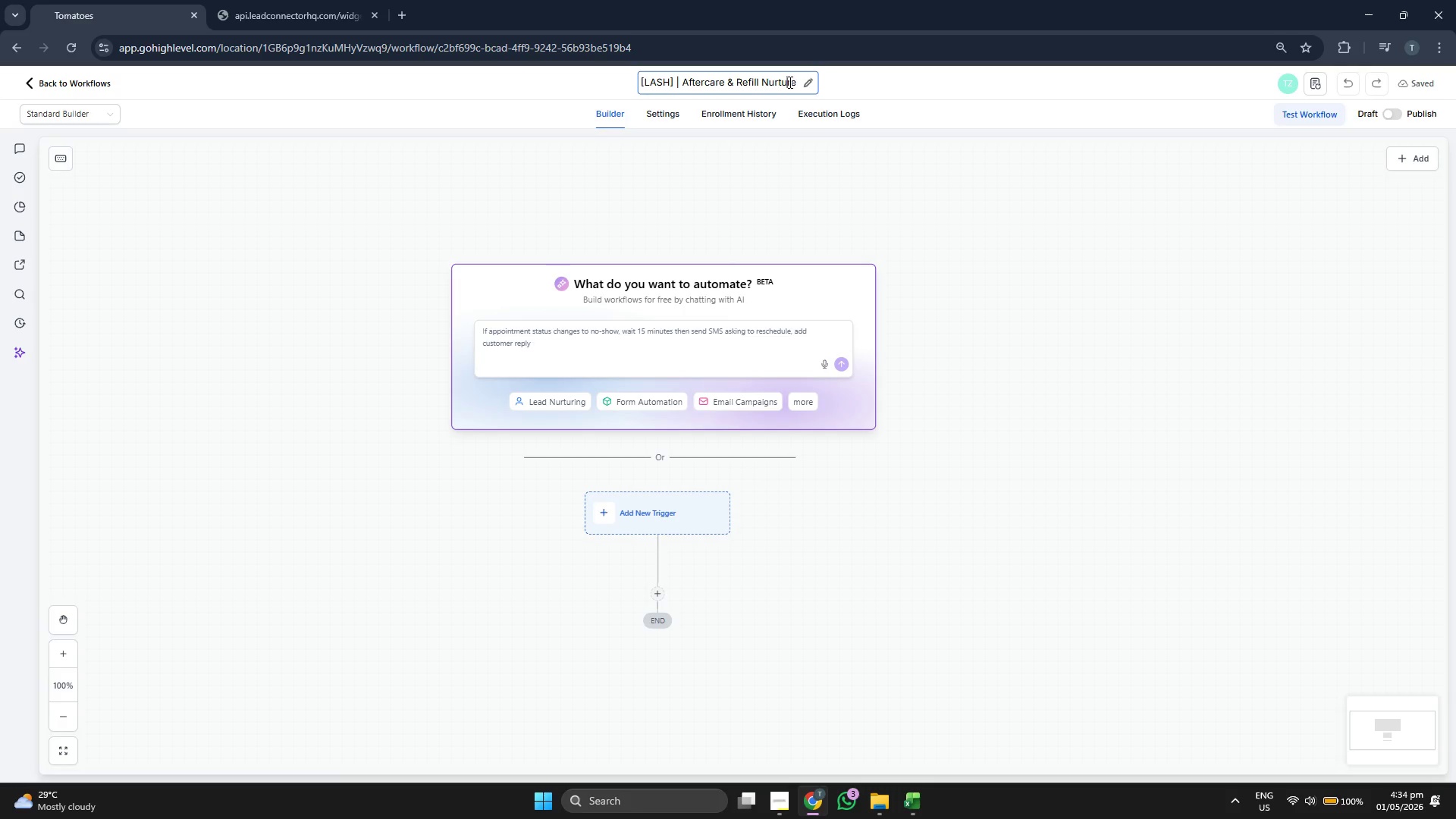 
key(ArrowRight)
 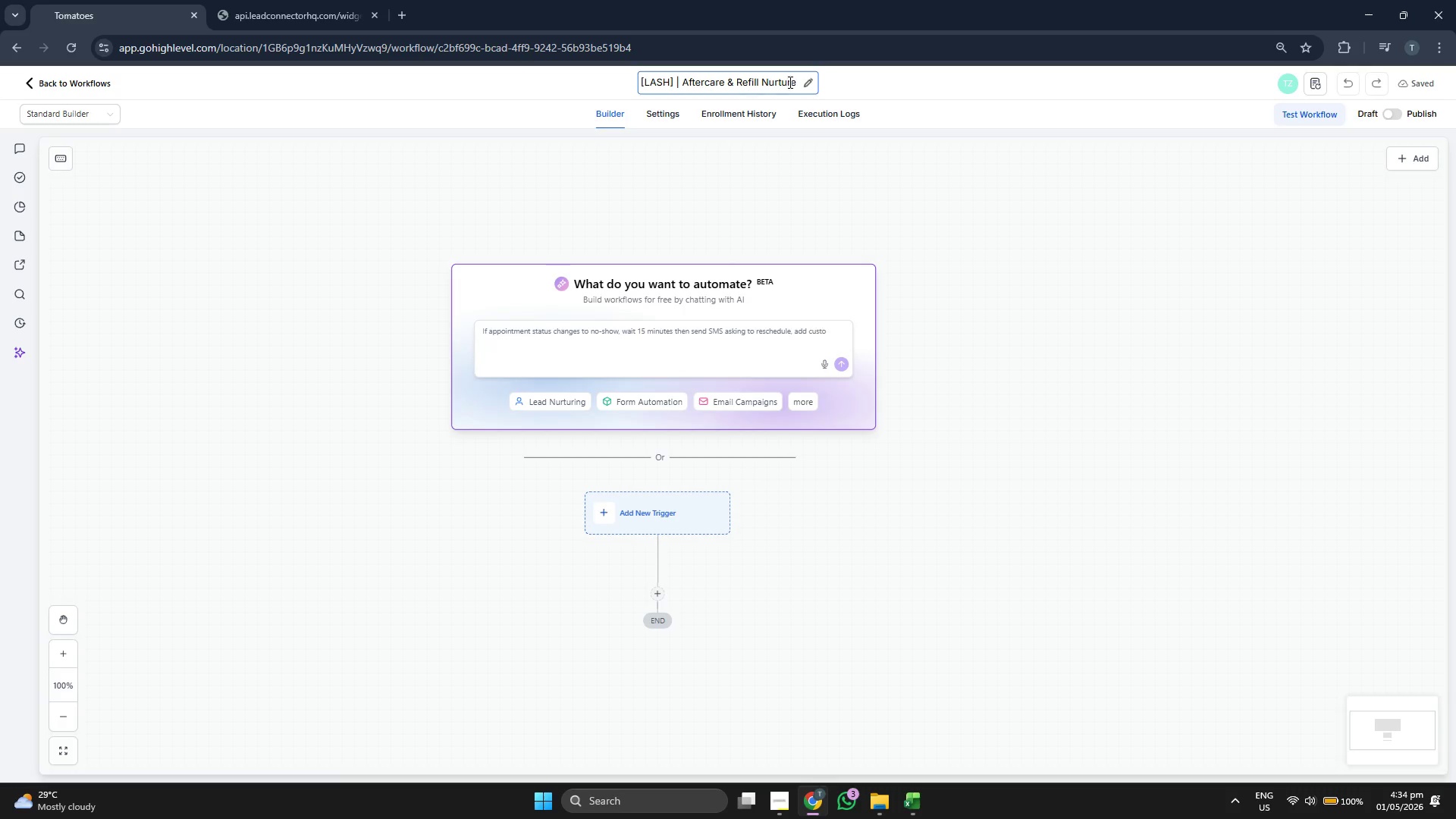 
key(ArrowRight)
 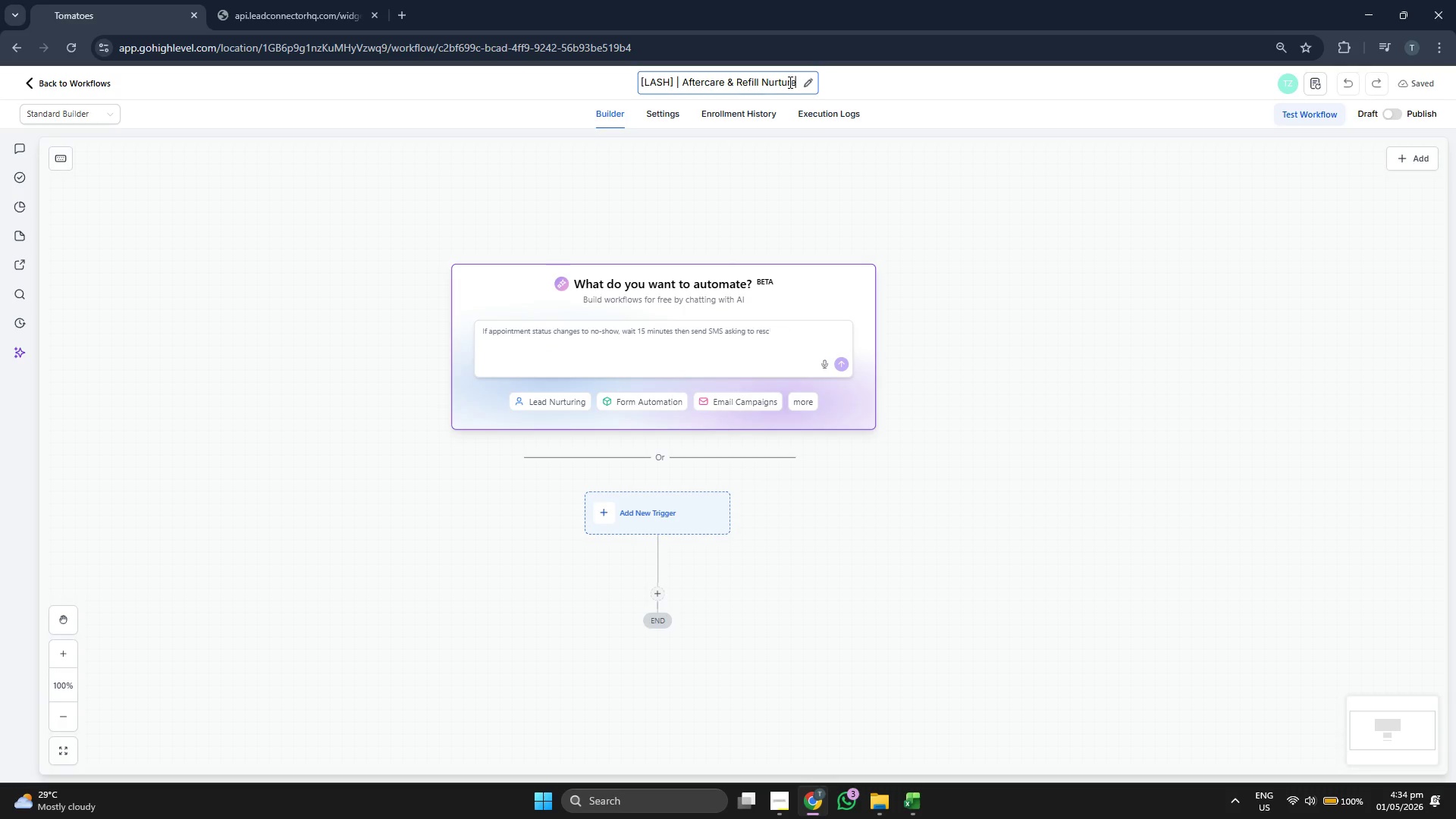 
key(Space)
 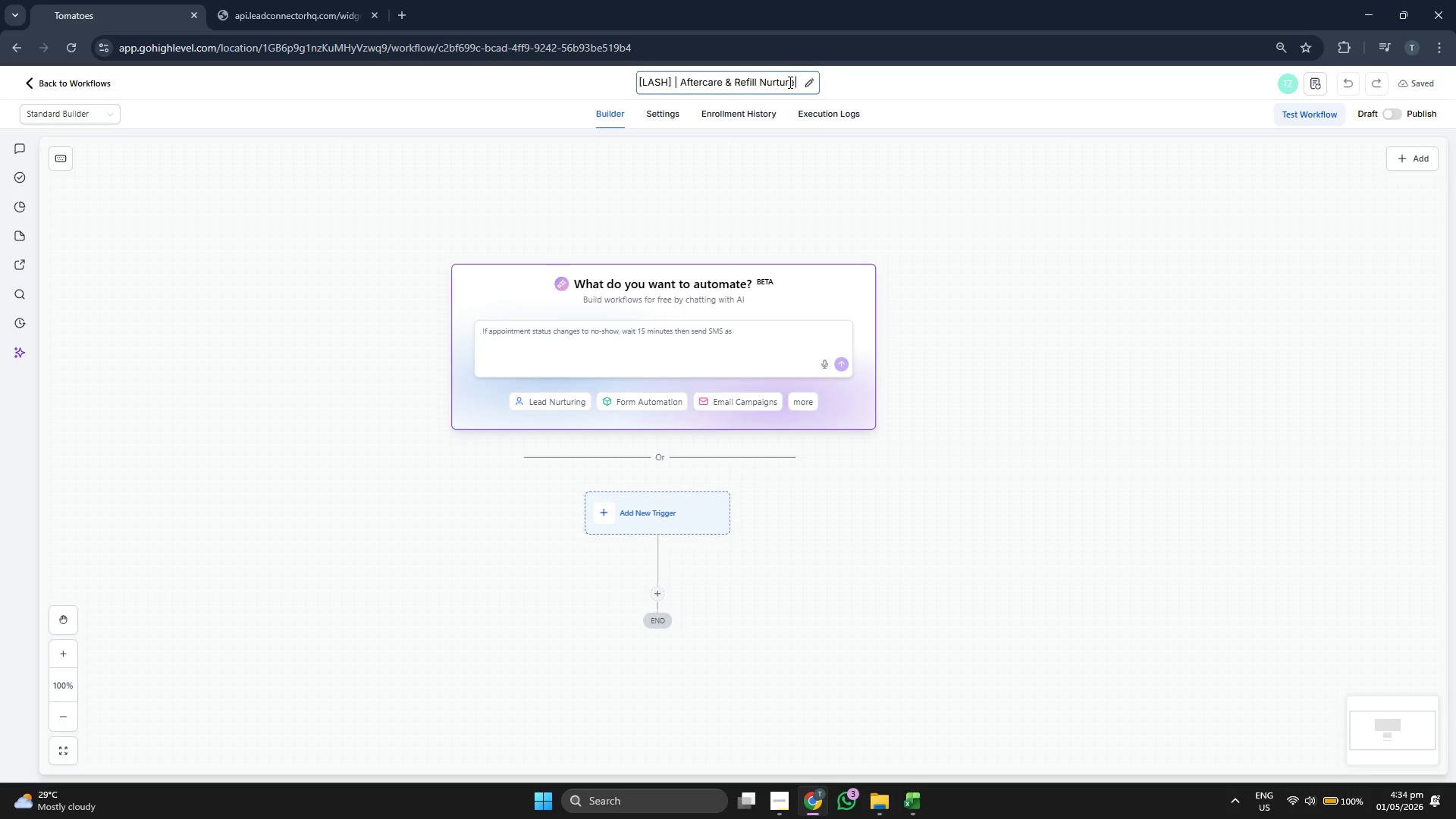 
key(CapsLock)
 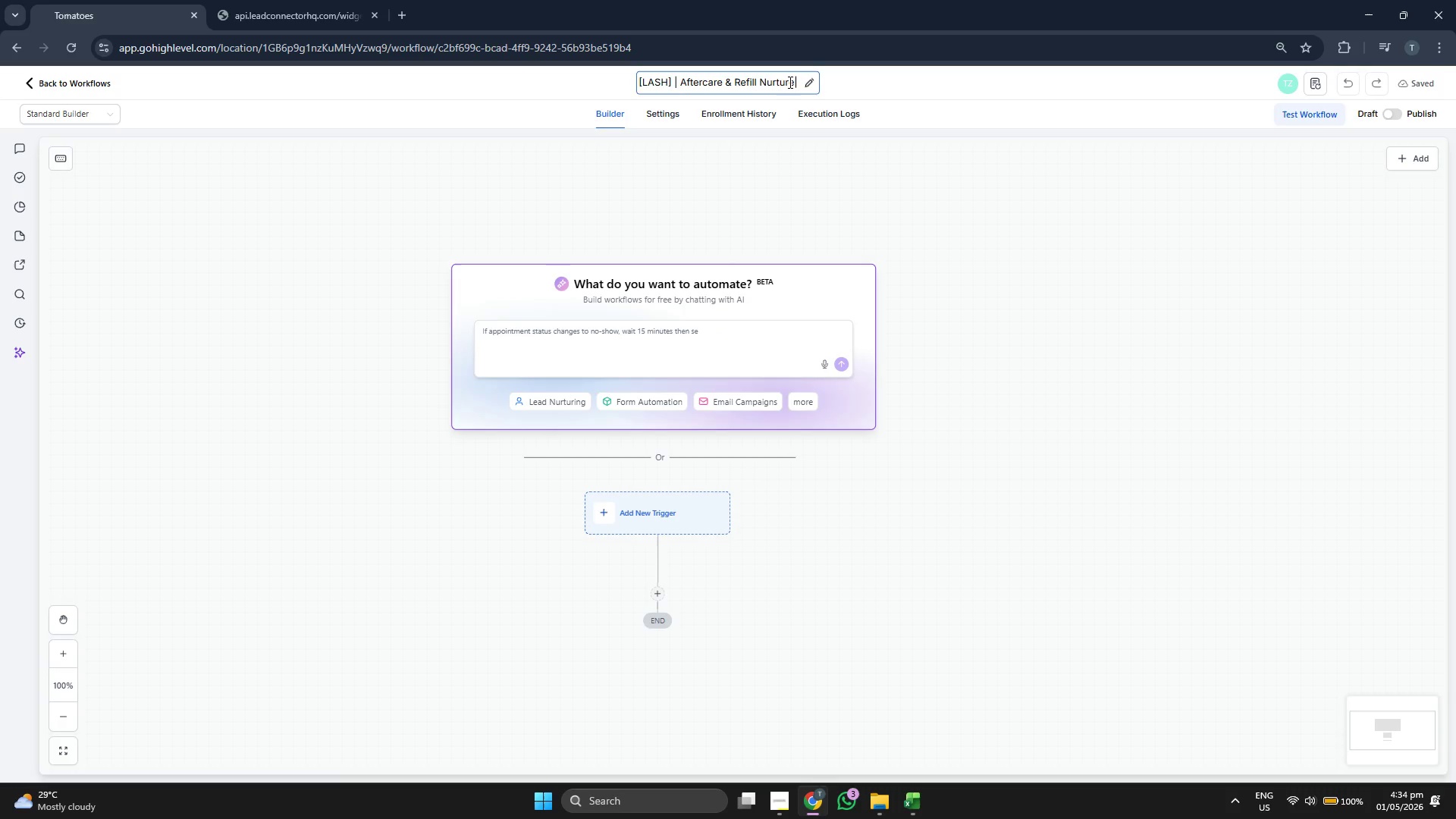 
key(S)
 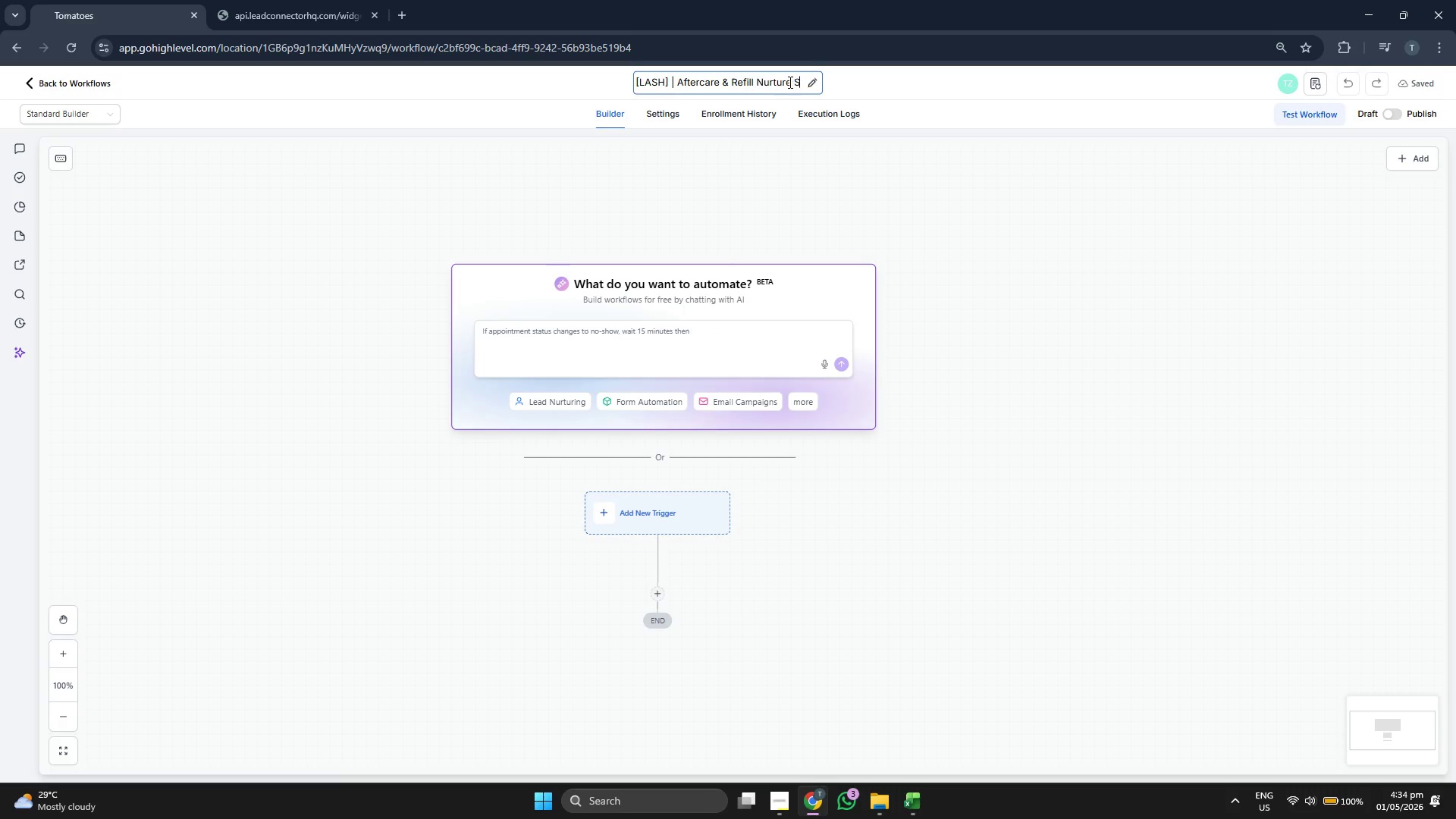 
key(CapsLock)
 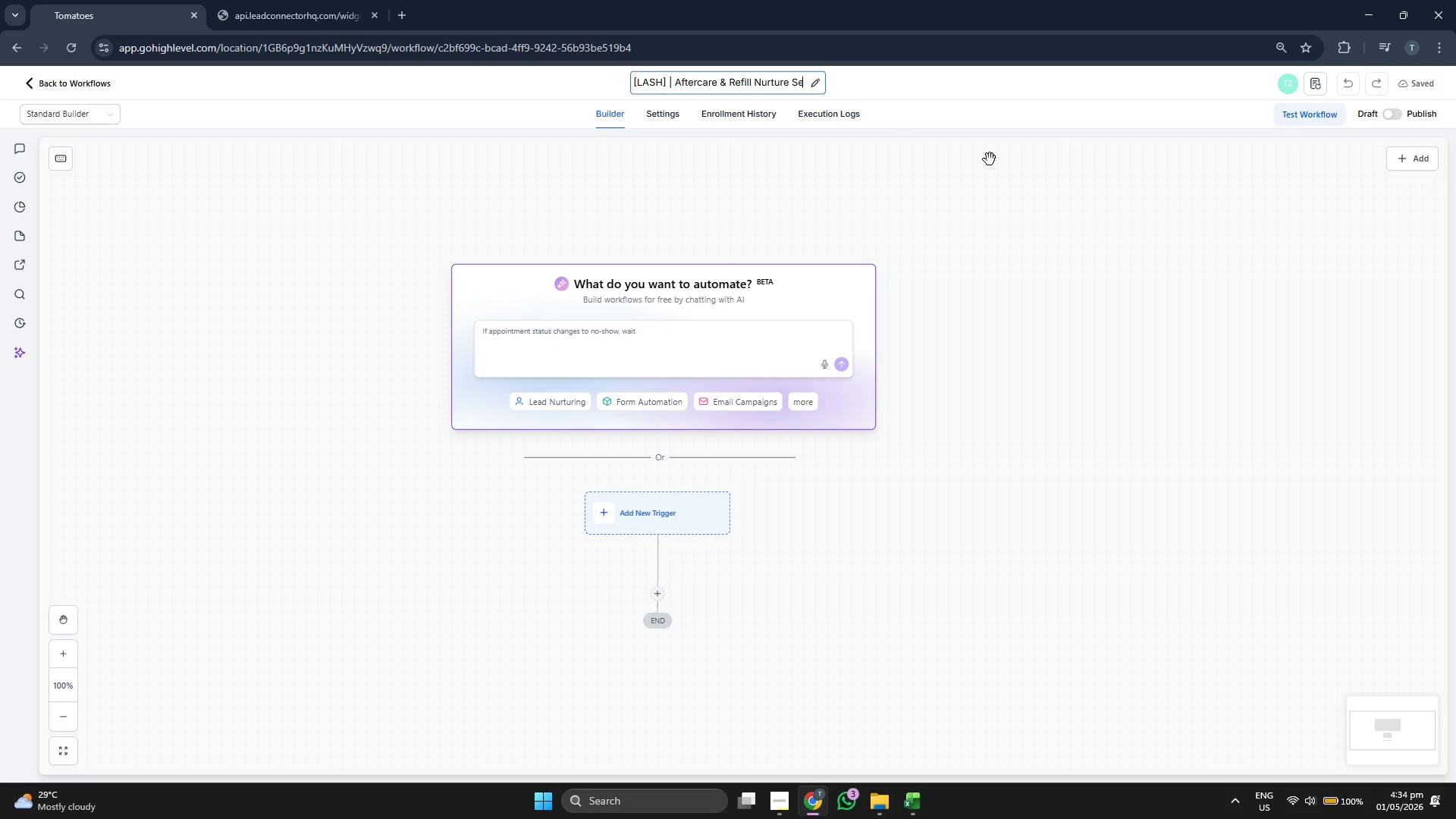 
type(quence)
 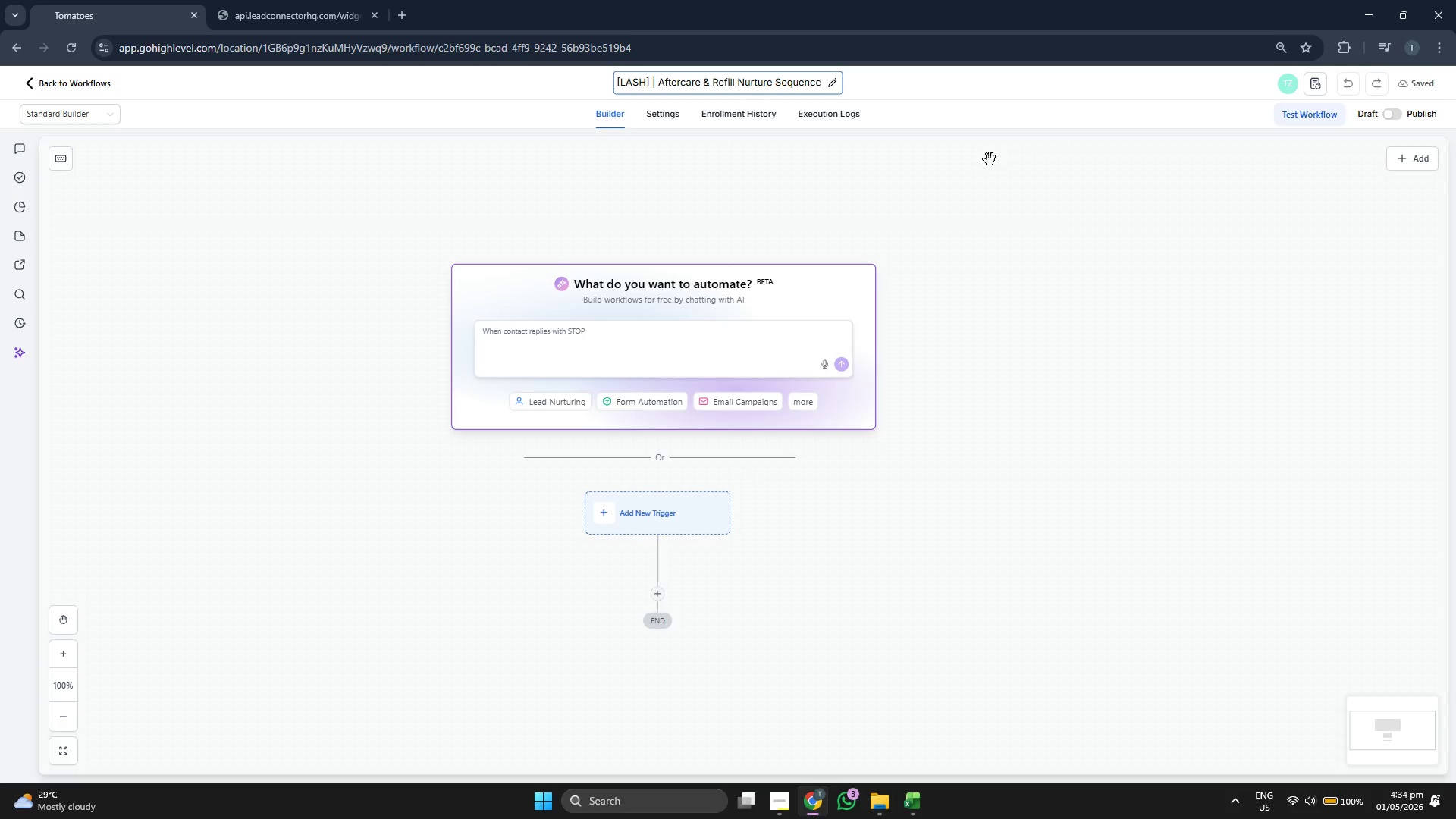 
left_click([1084, 251])